 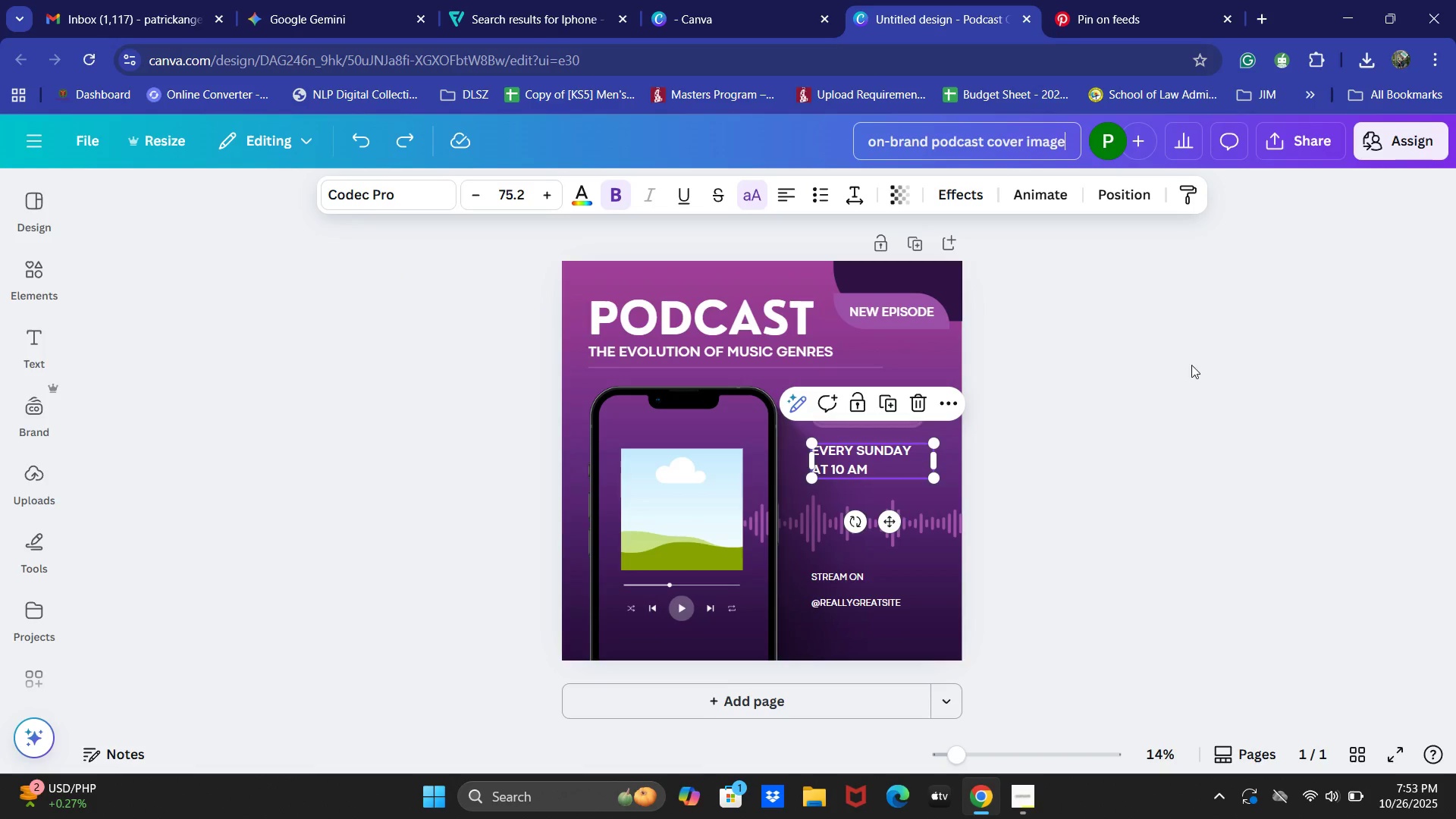 
left_click([1171, 374])
 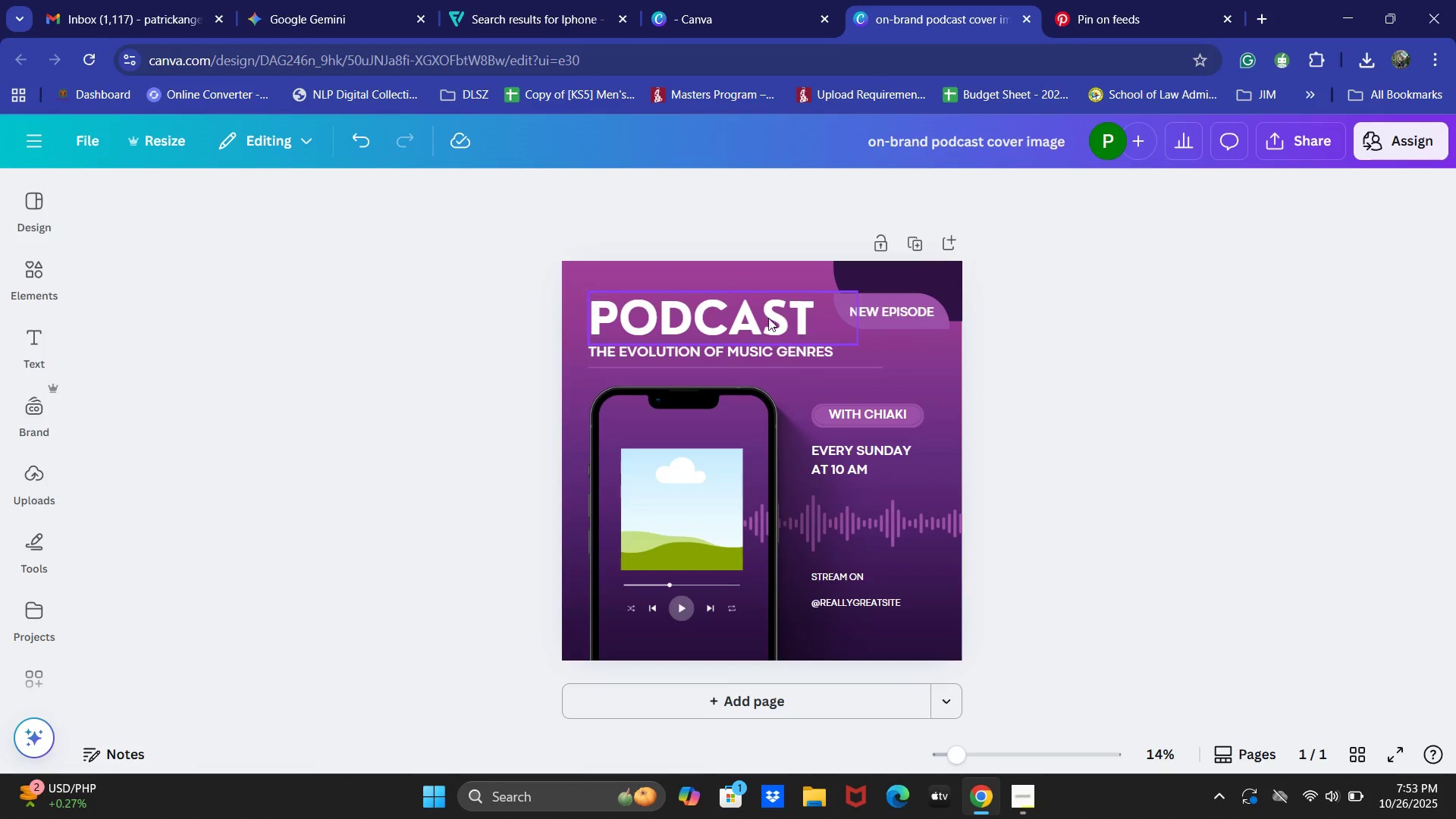 
double_click([720, 307])
 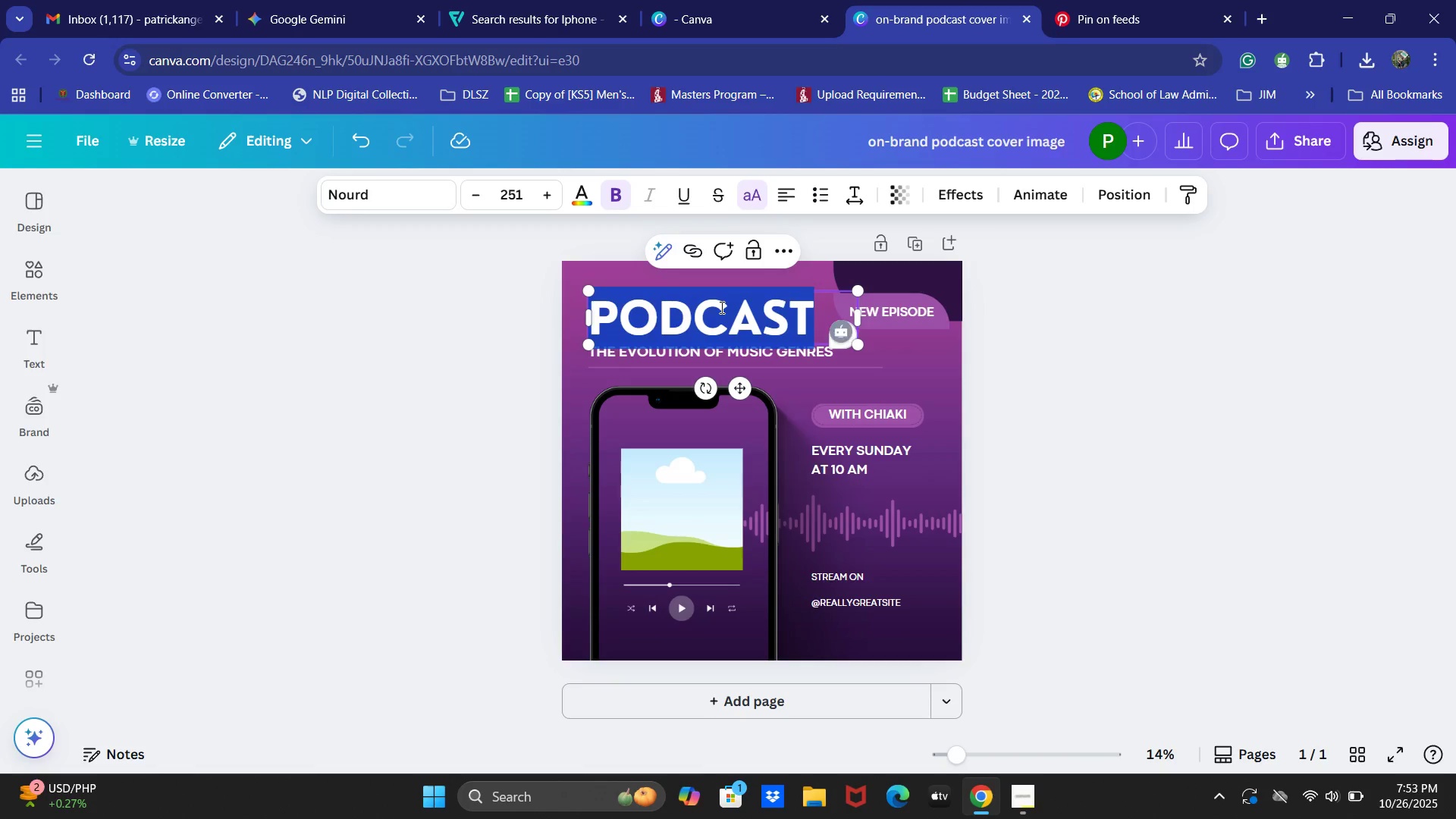 
type(INSIGHTFUL)
 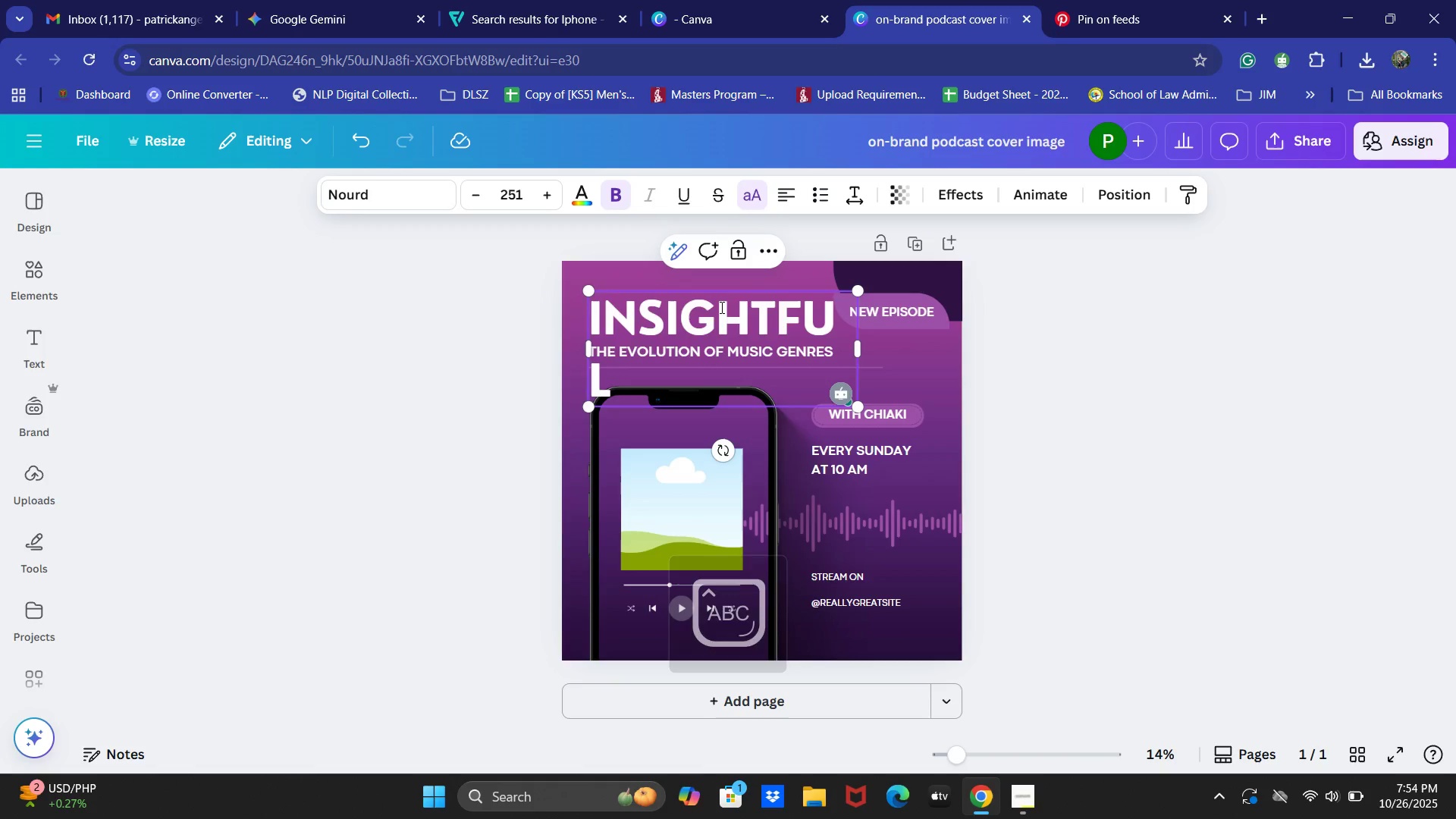 
key(Control+A)
 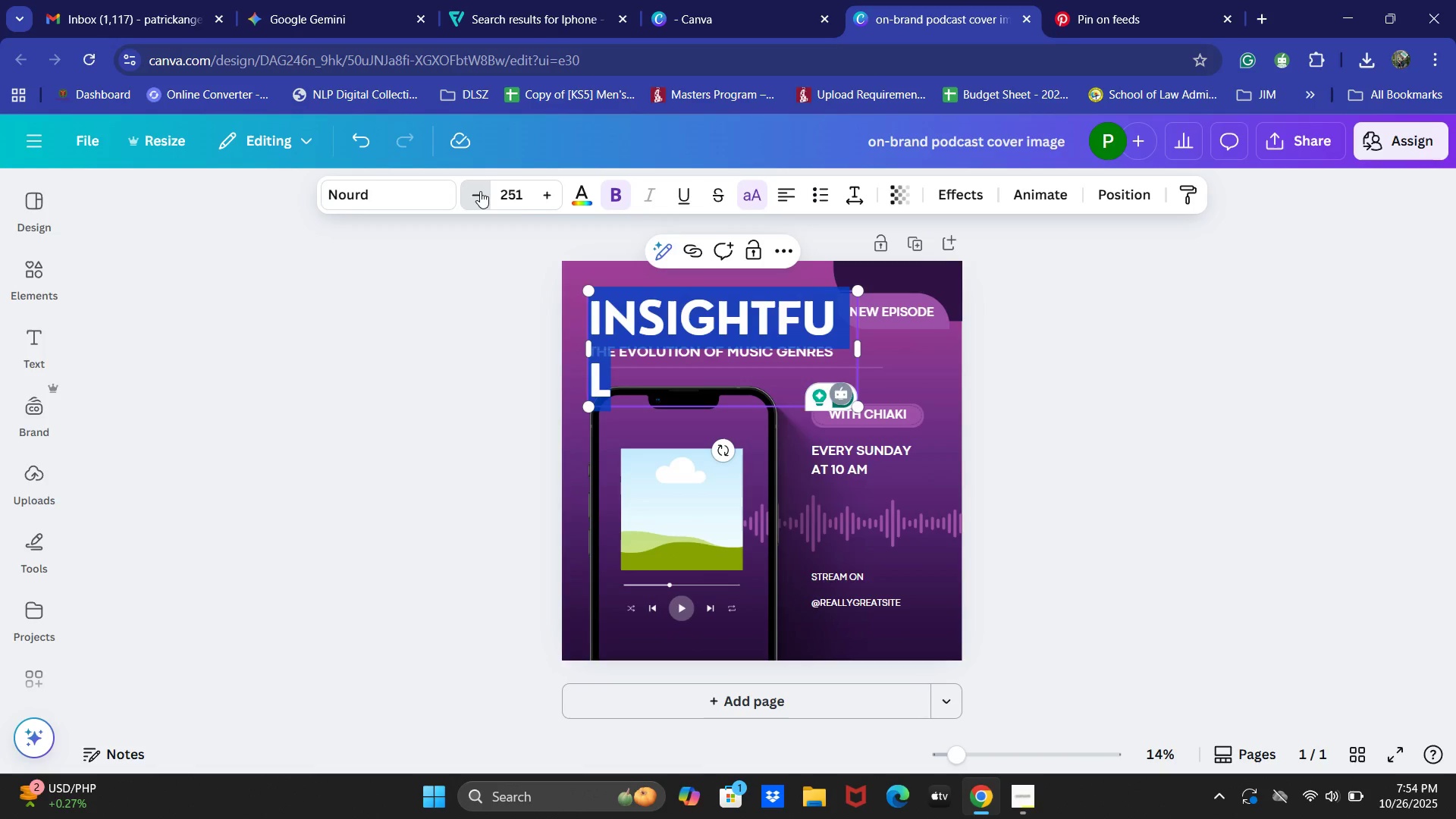 
double_click([480, 191])
 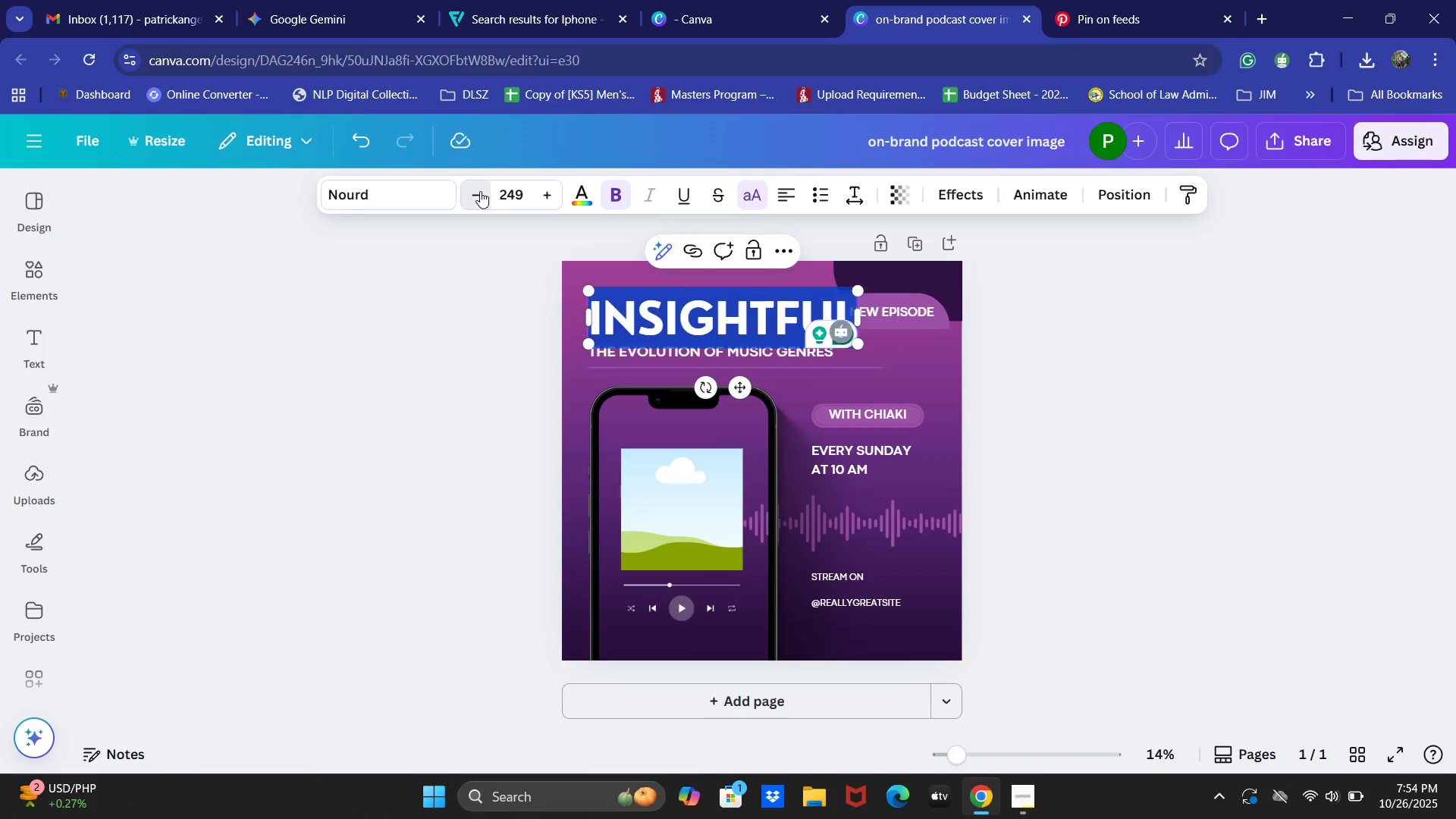 
left_click([480, 191])
 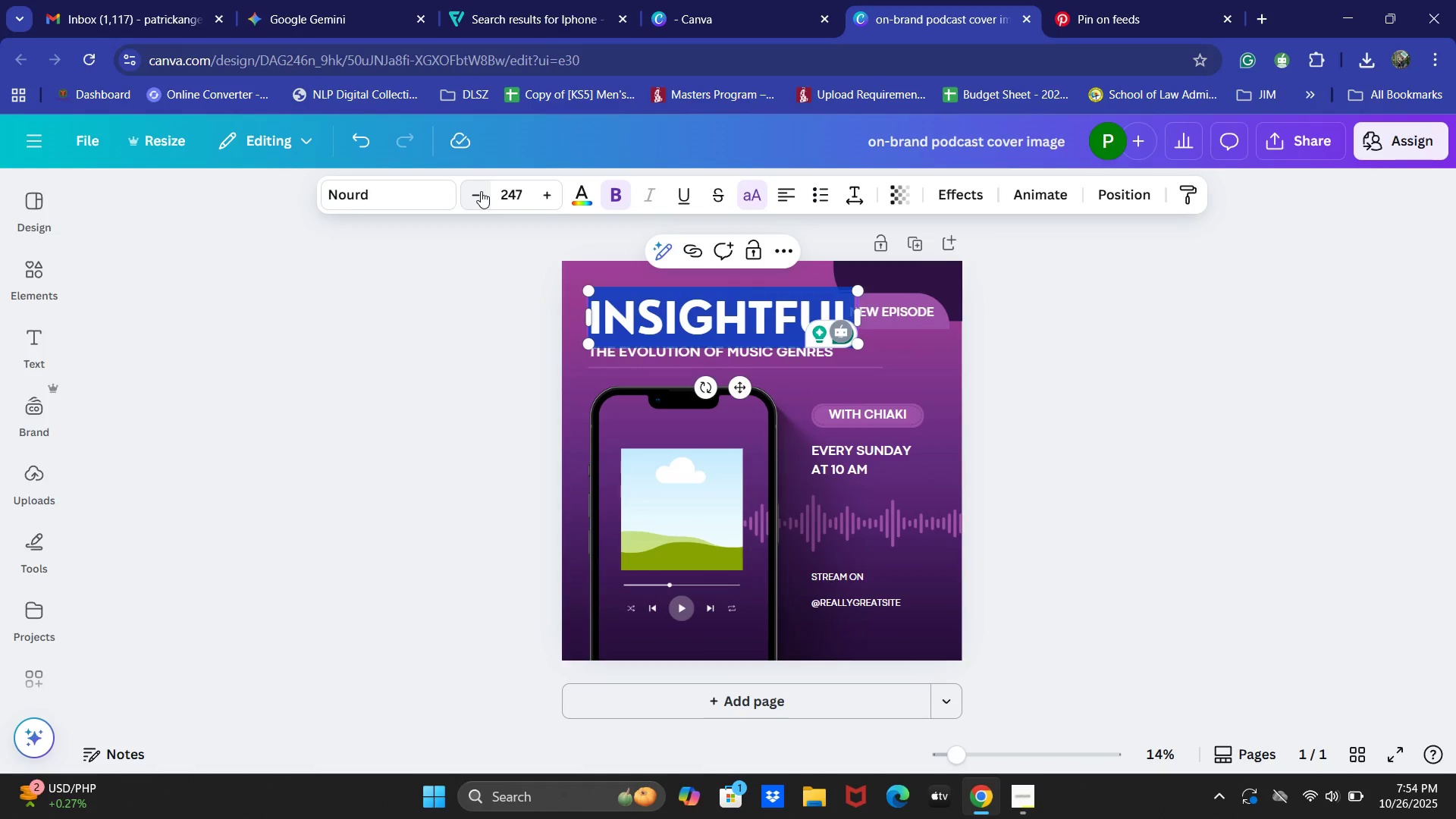 
left_click([482, 191])
 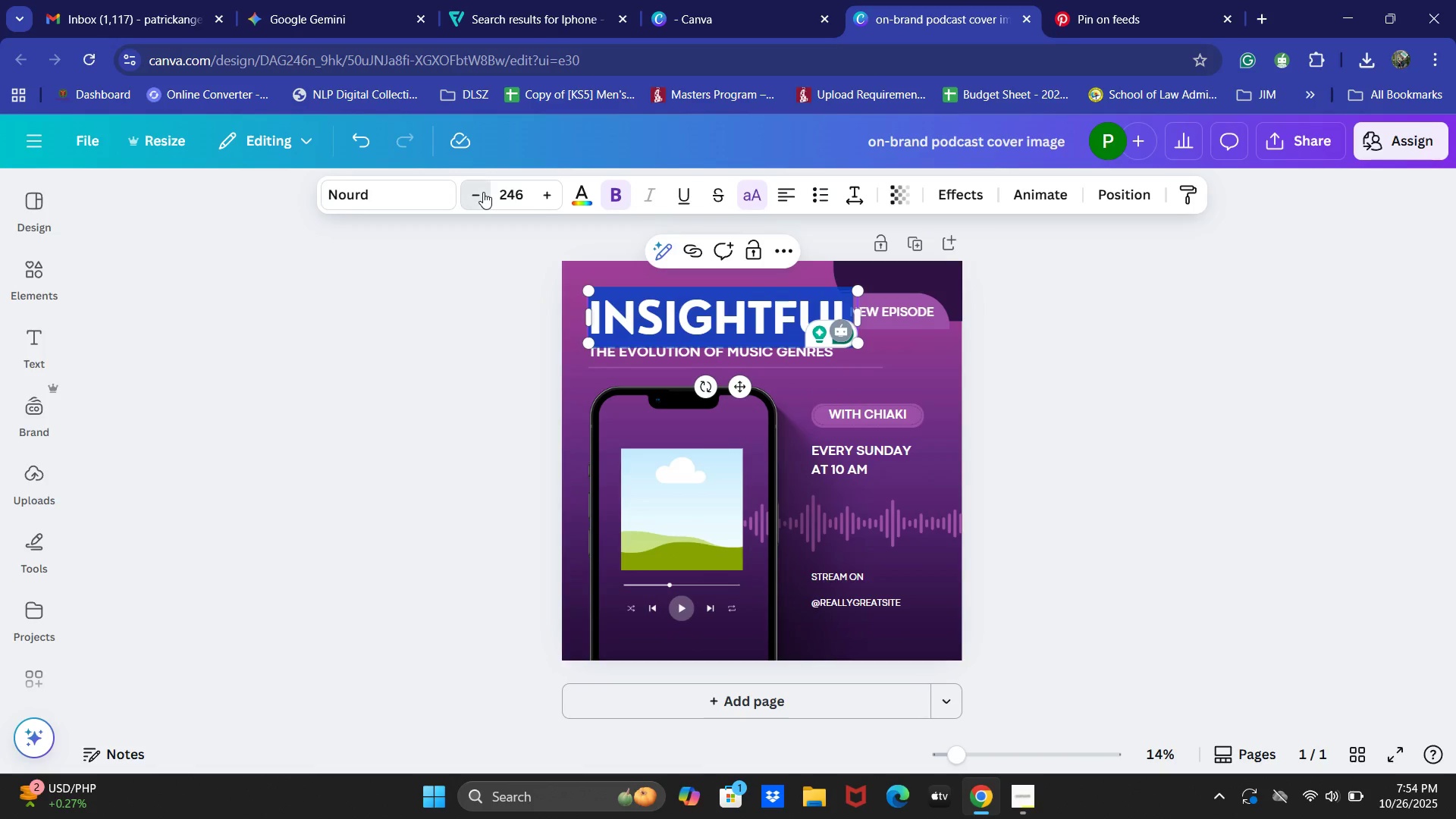 
triple_click([483, 192])
 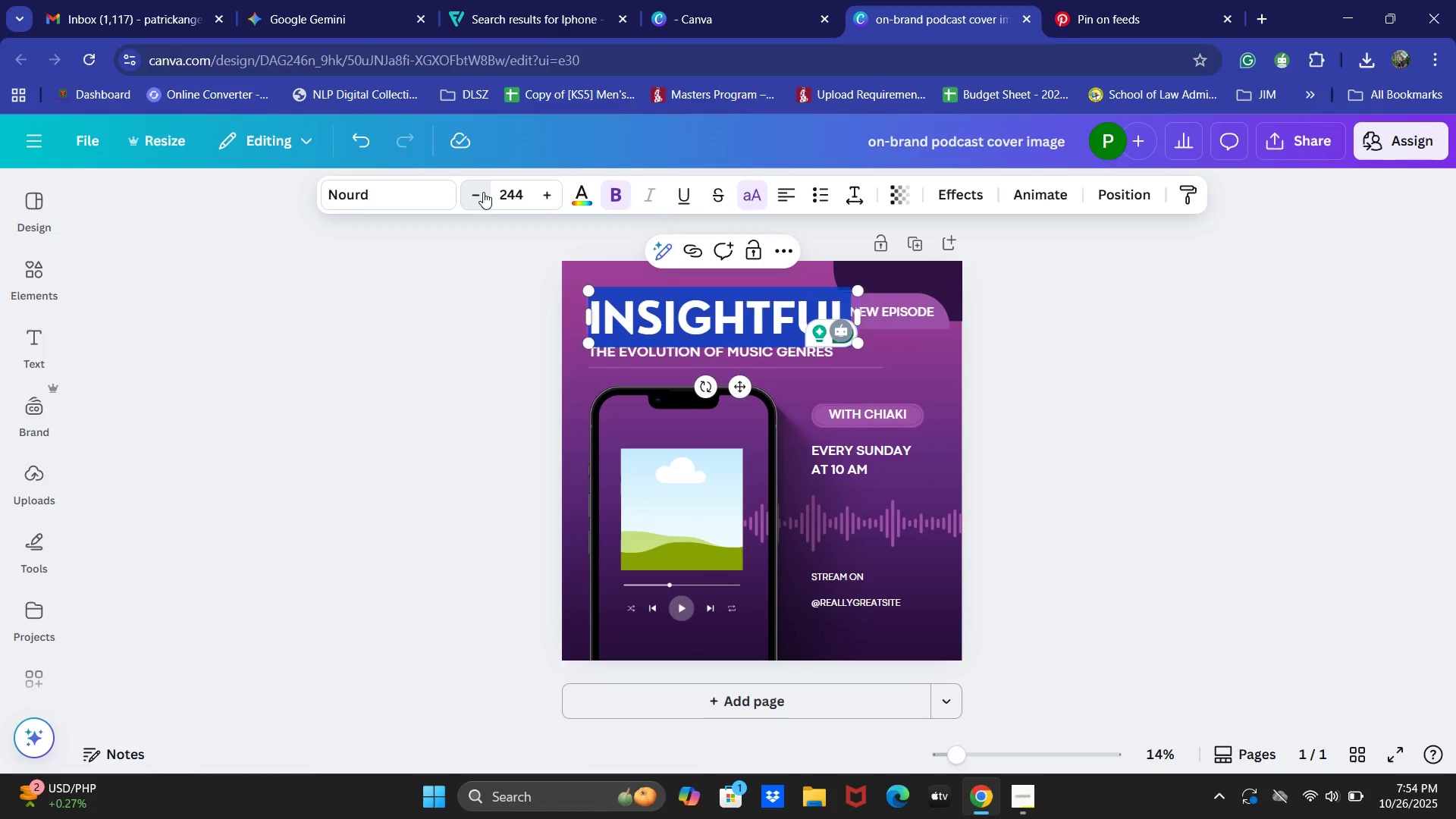 
triple_click([483, 192])
 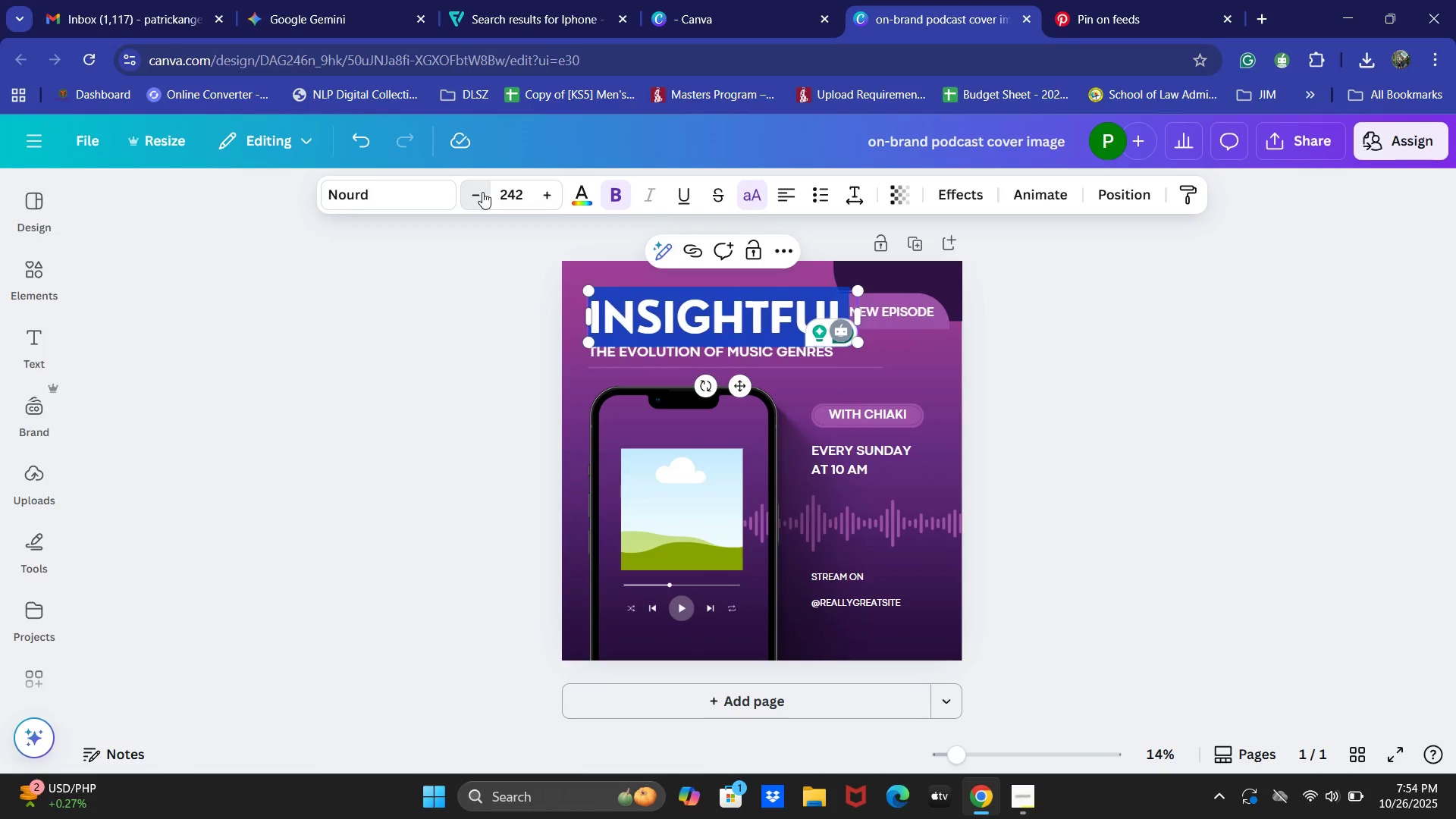 
triple_click([482, 192])
 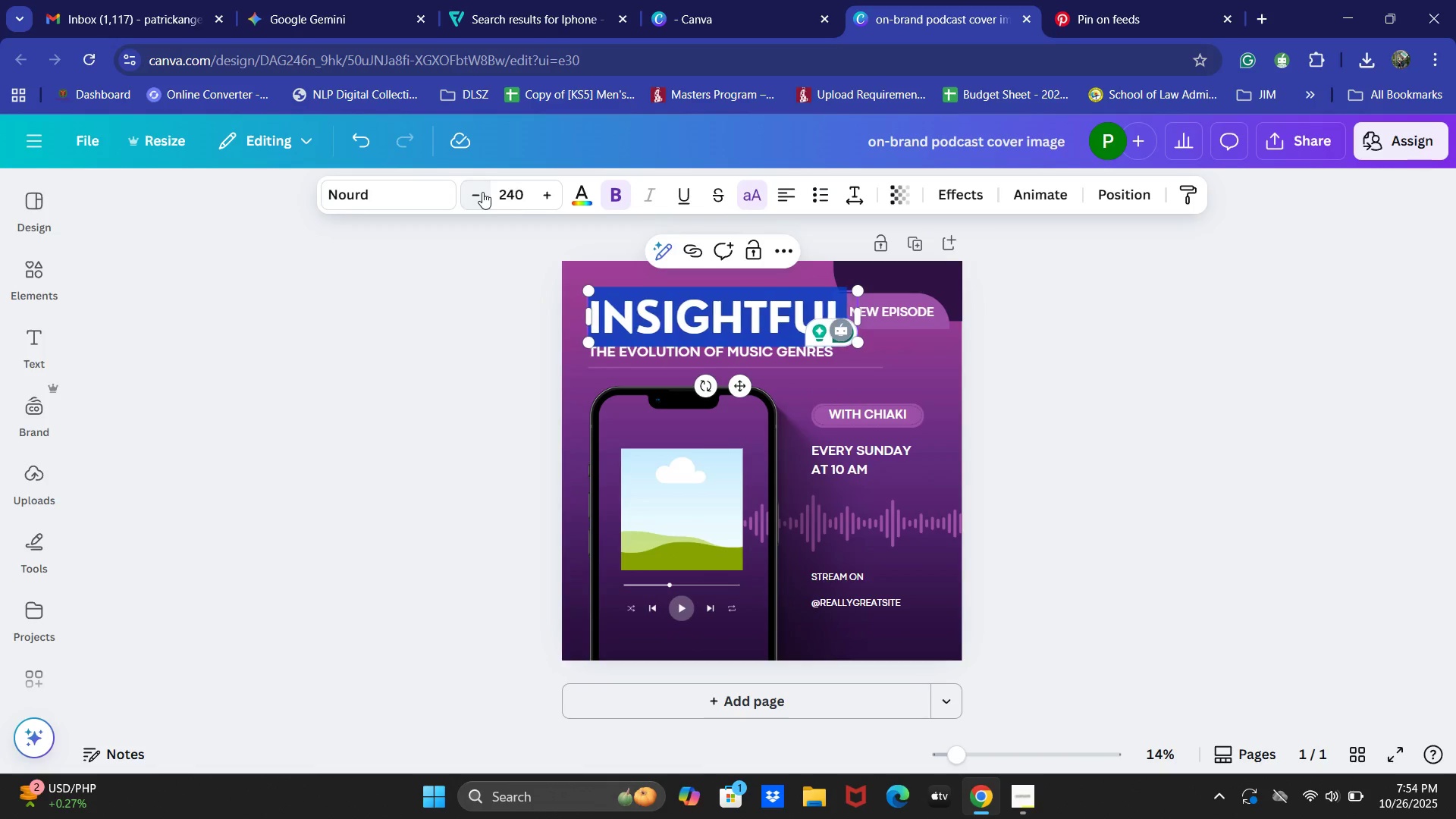 
triple_click([482, 192])
 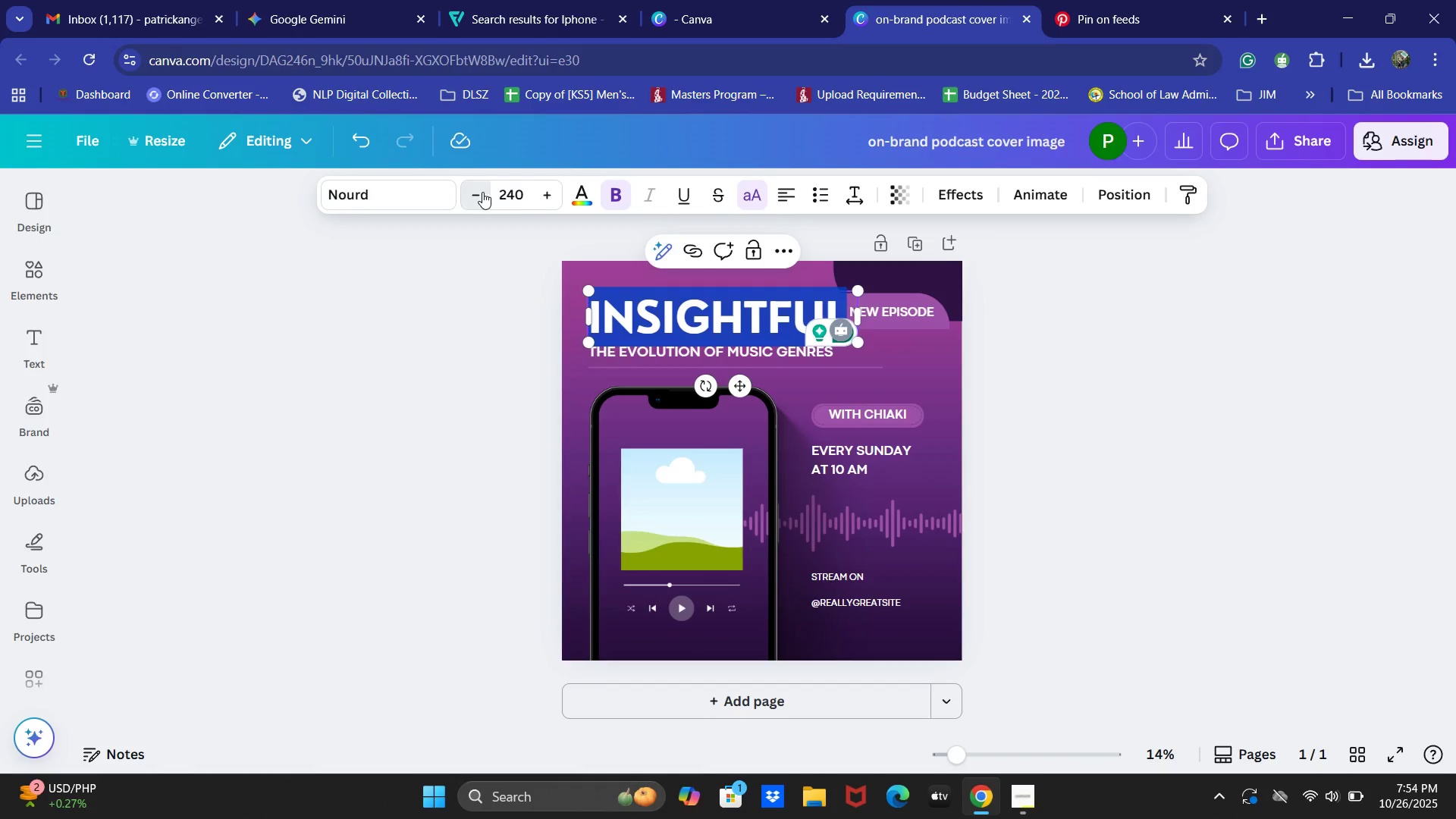 
triple_click([482, 192])
 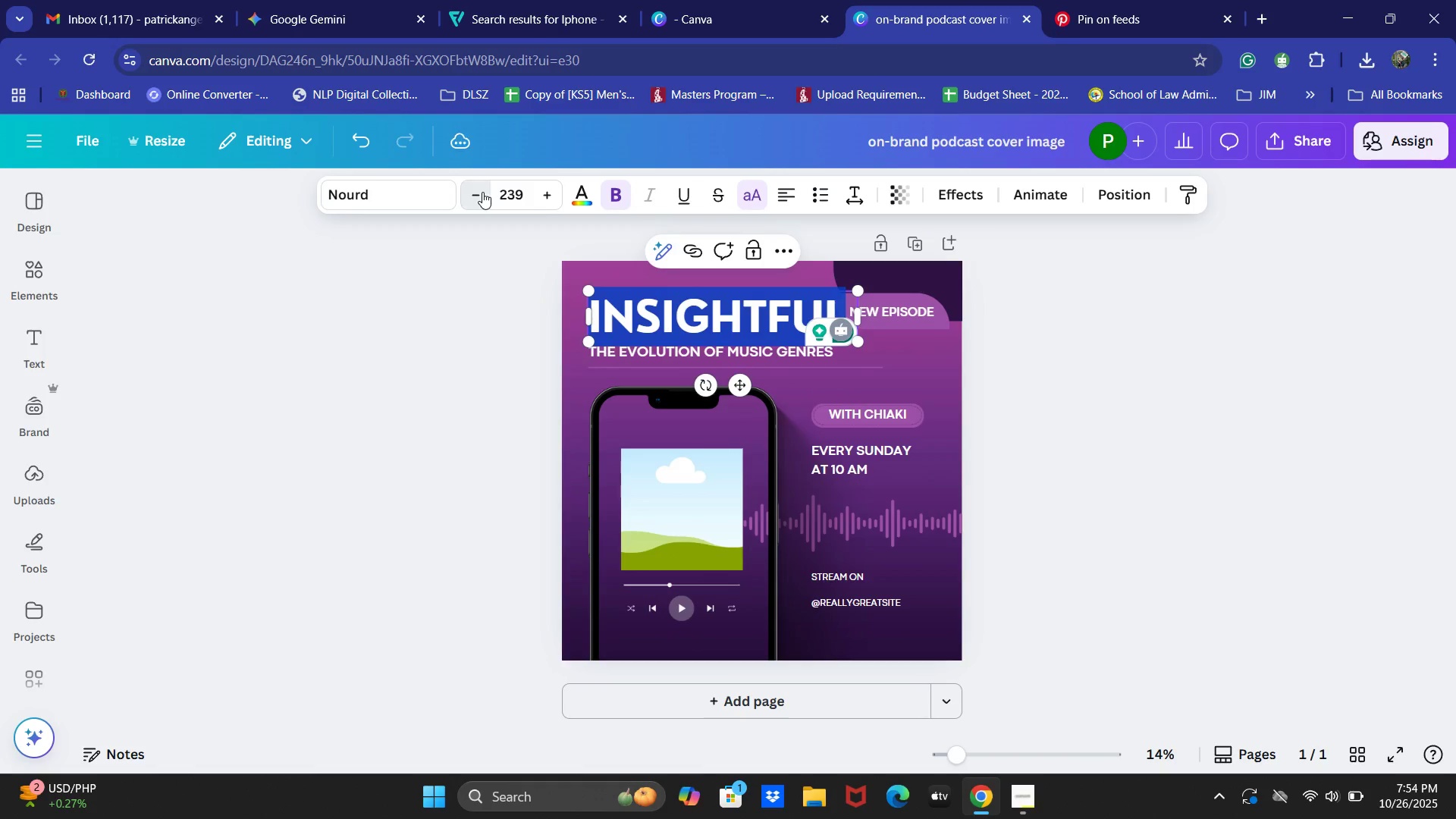 
triple_click([482, 192])
 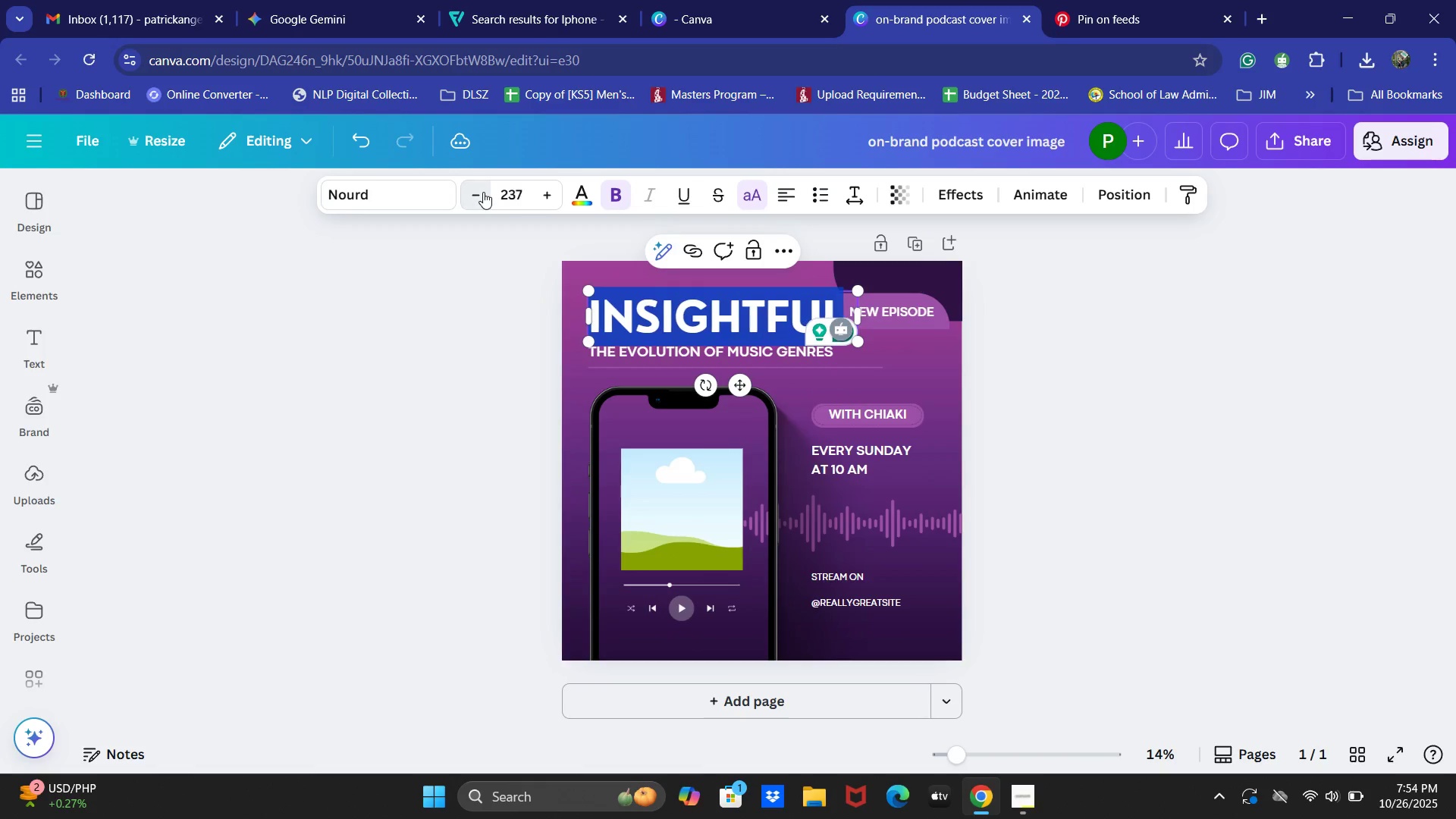 
triple_click([483, 192])
 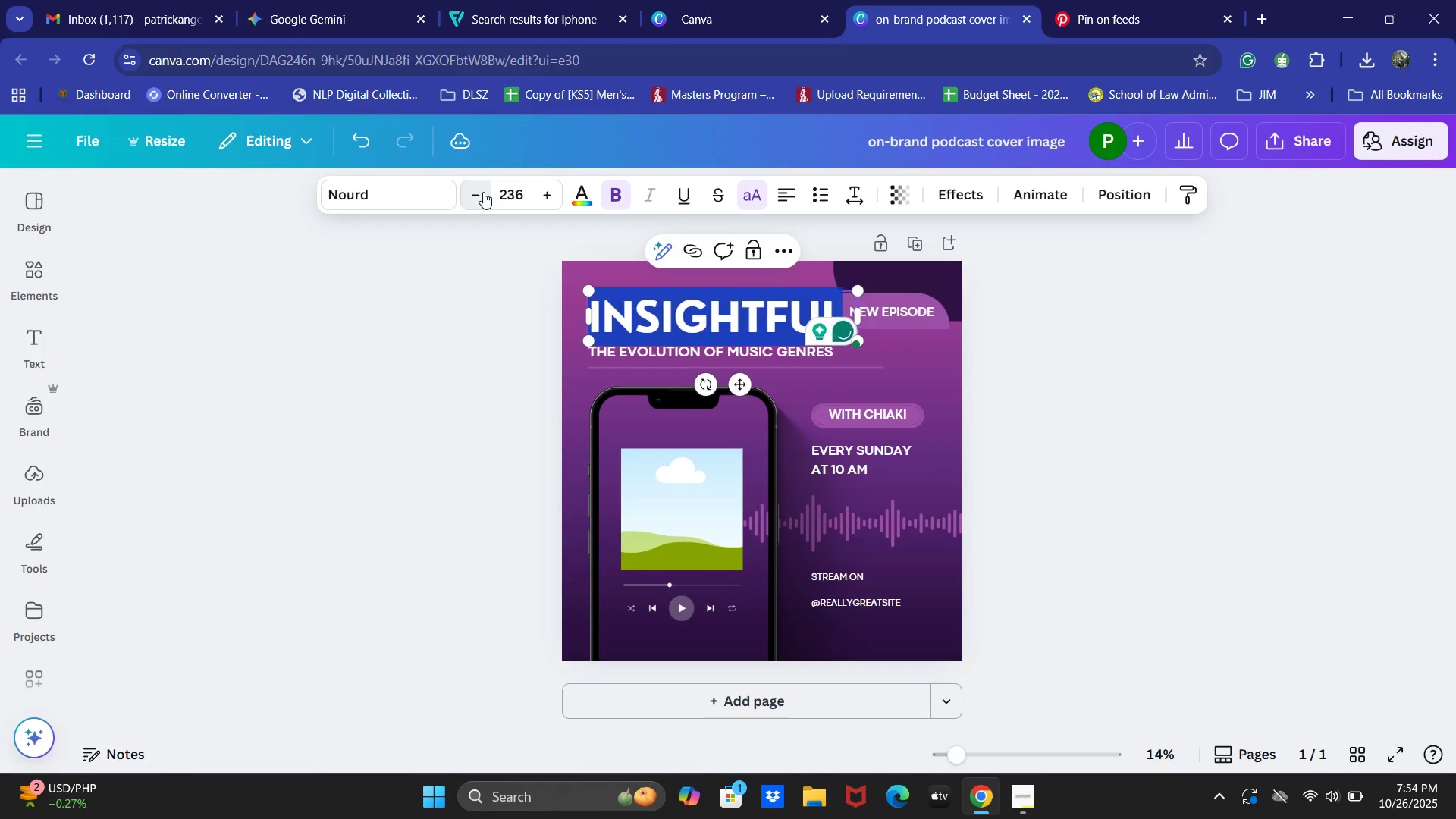 
triple_click([483, 192])
 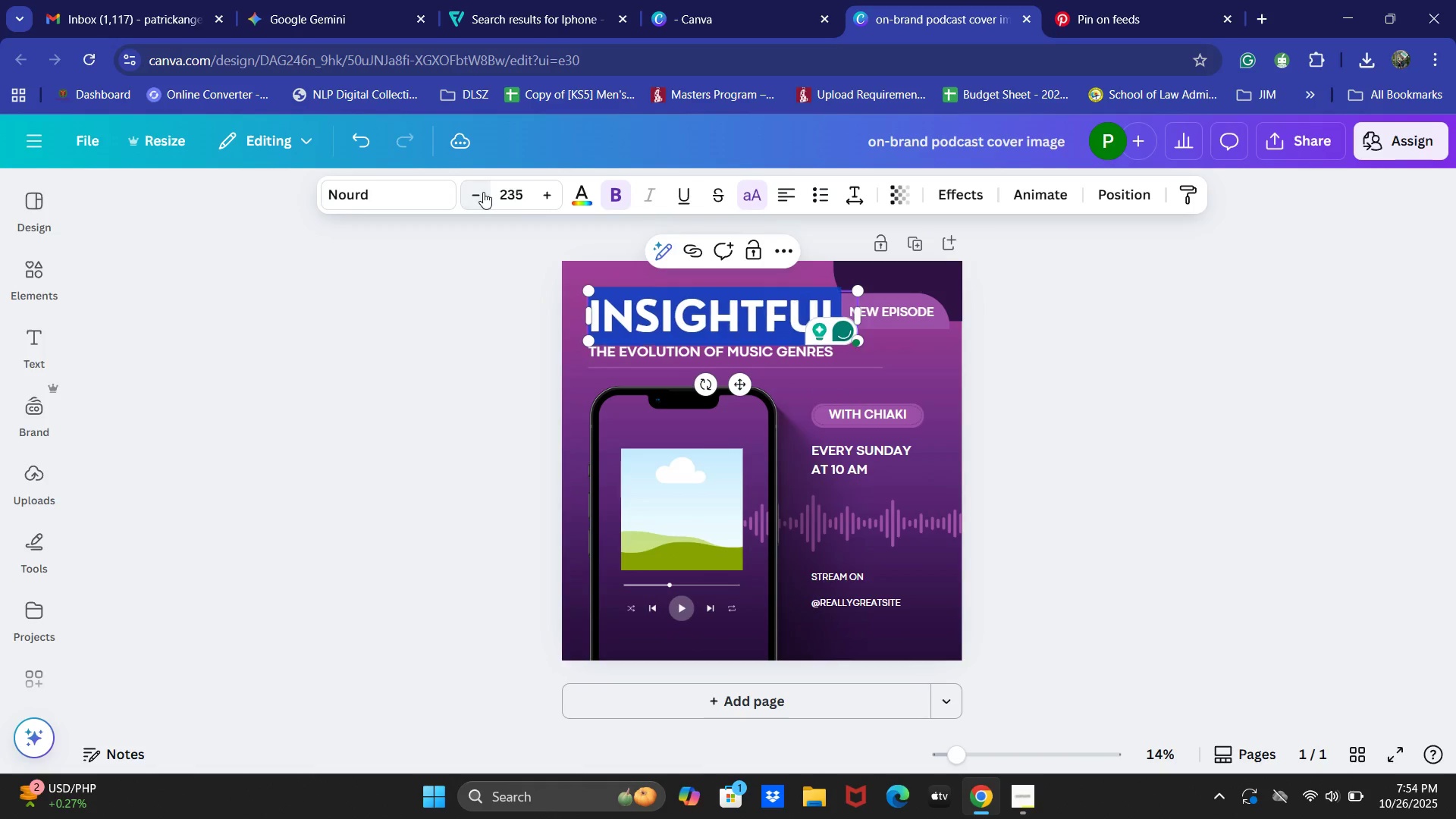 
triple_click([483, 192])
 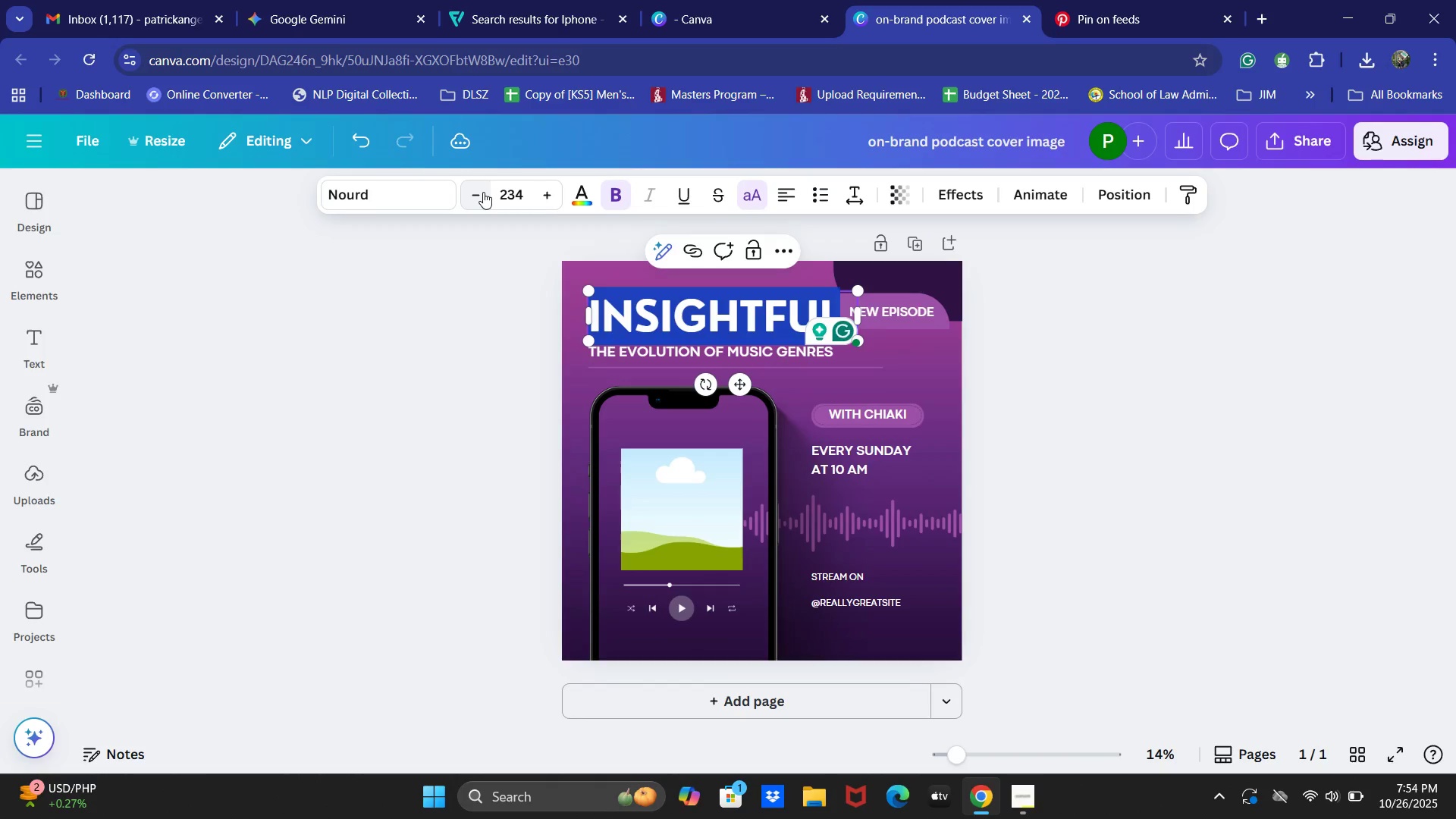 
triple_click([483, 192])
 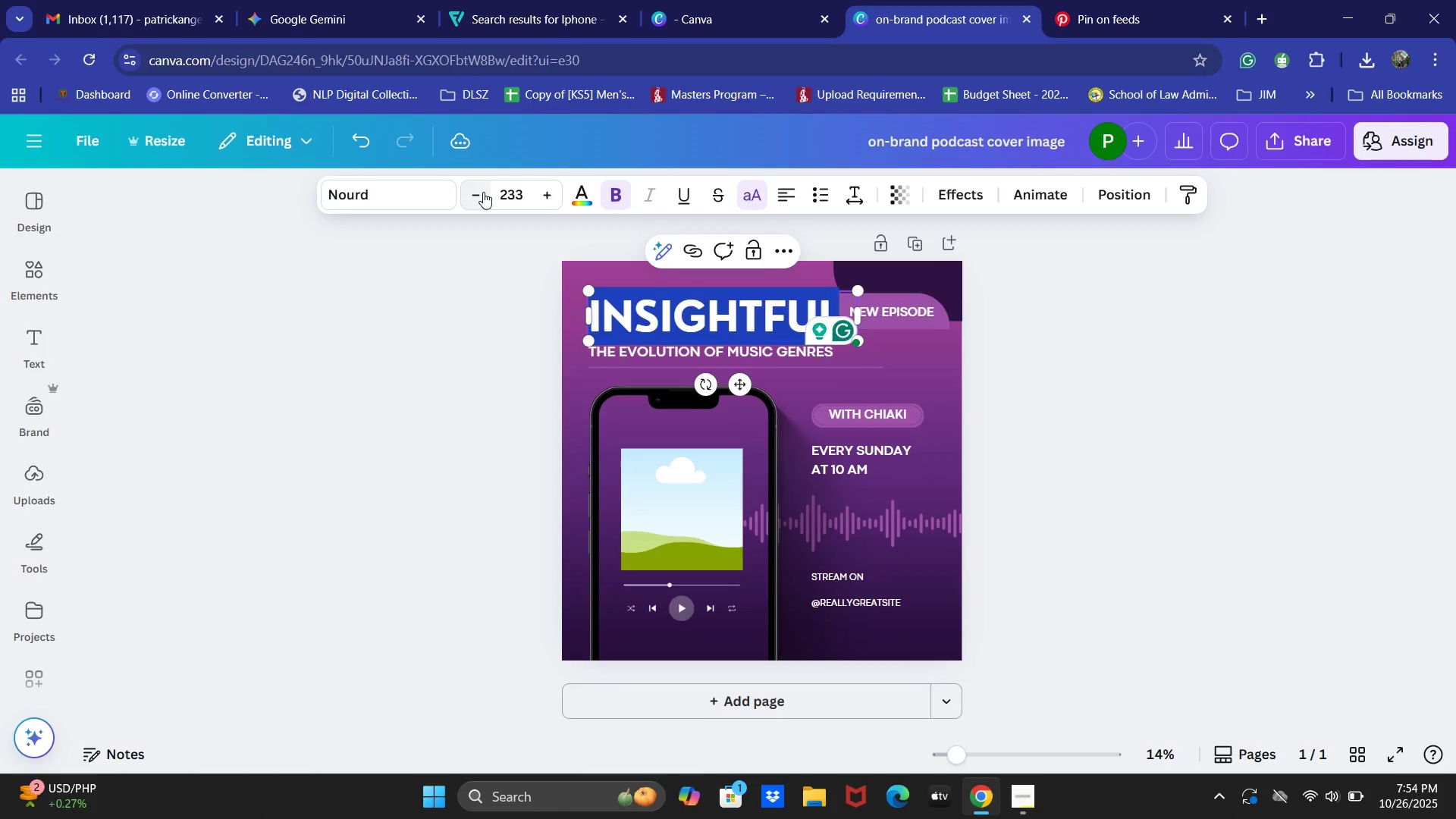 
triple_click([483, 192])
 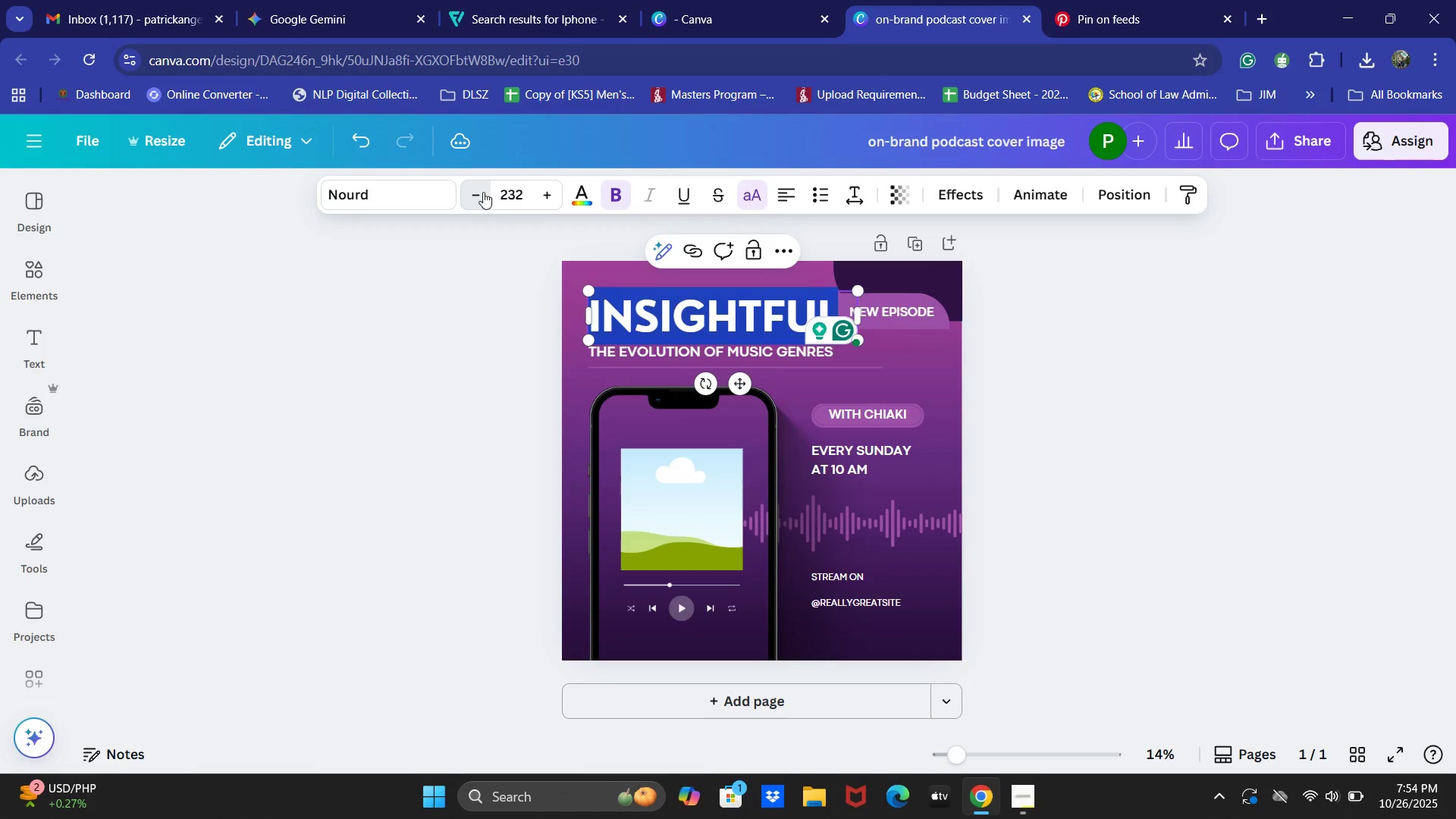 
triple_click([483, 192])
 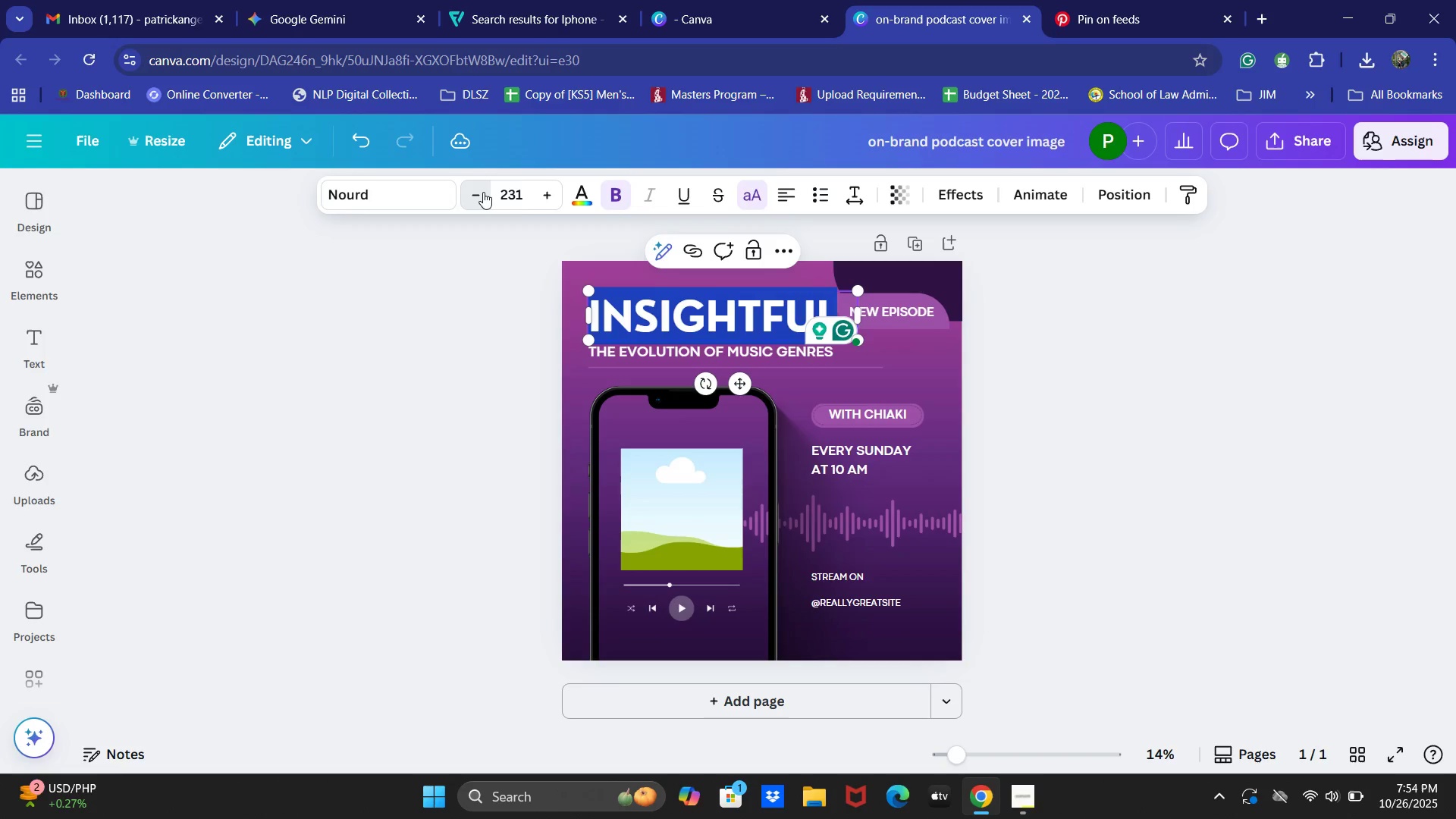 
triple_click([483, 192])
 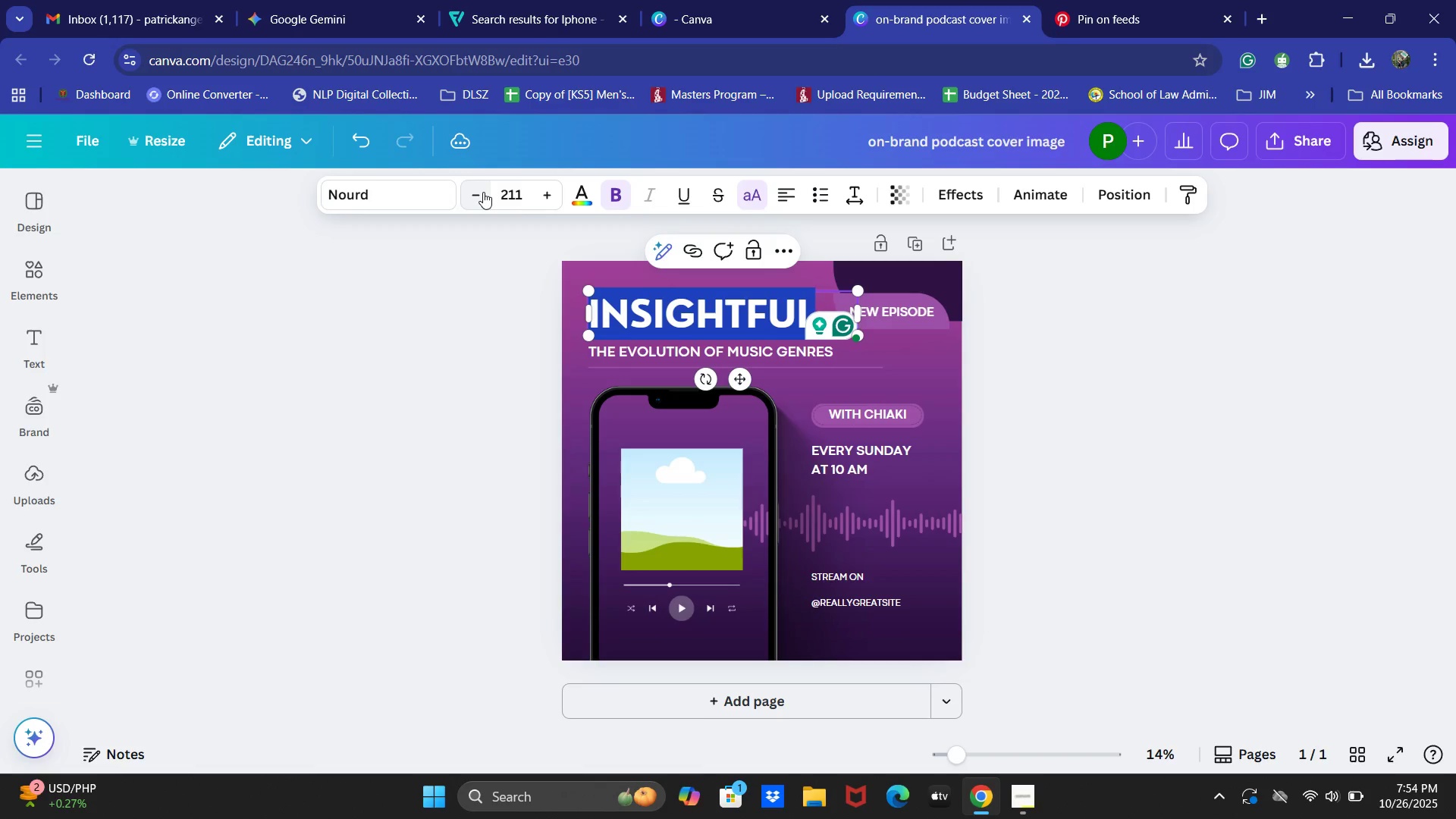 
triple_click([483, 192])
 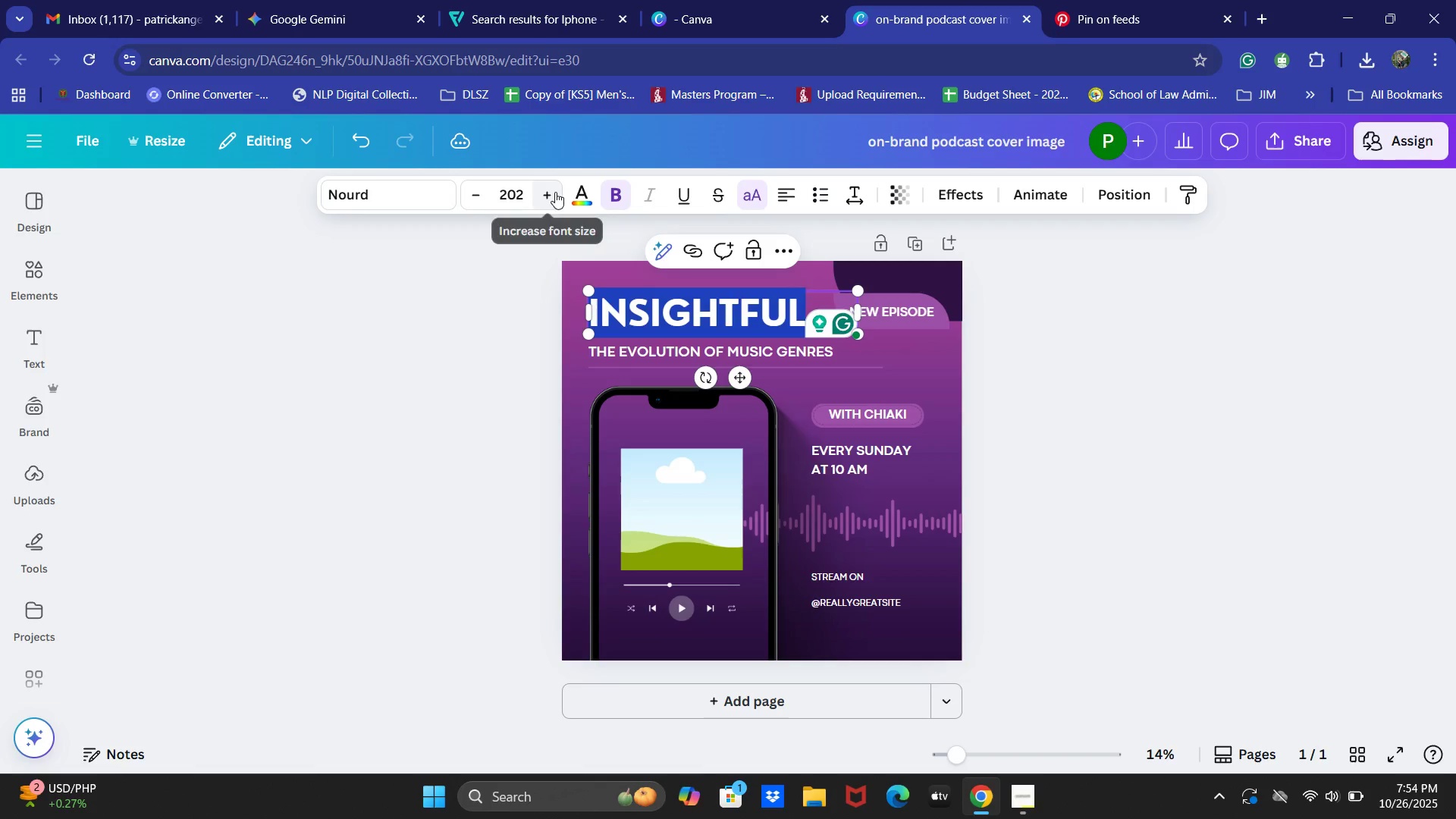 
double_click([555, 192])
 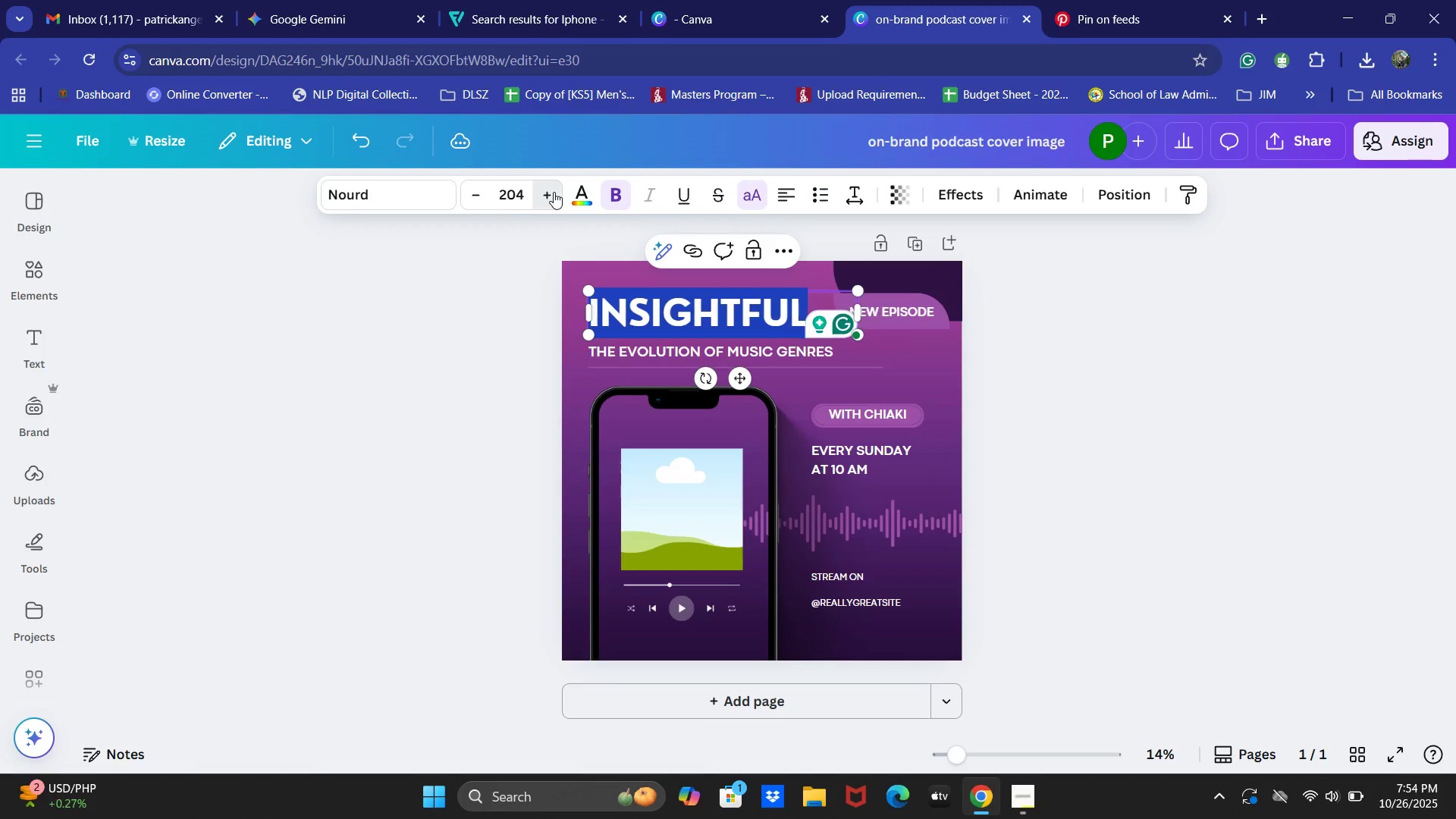 
triple_click([554, 192])
 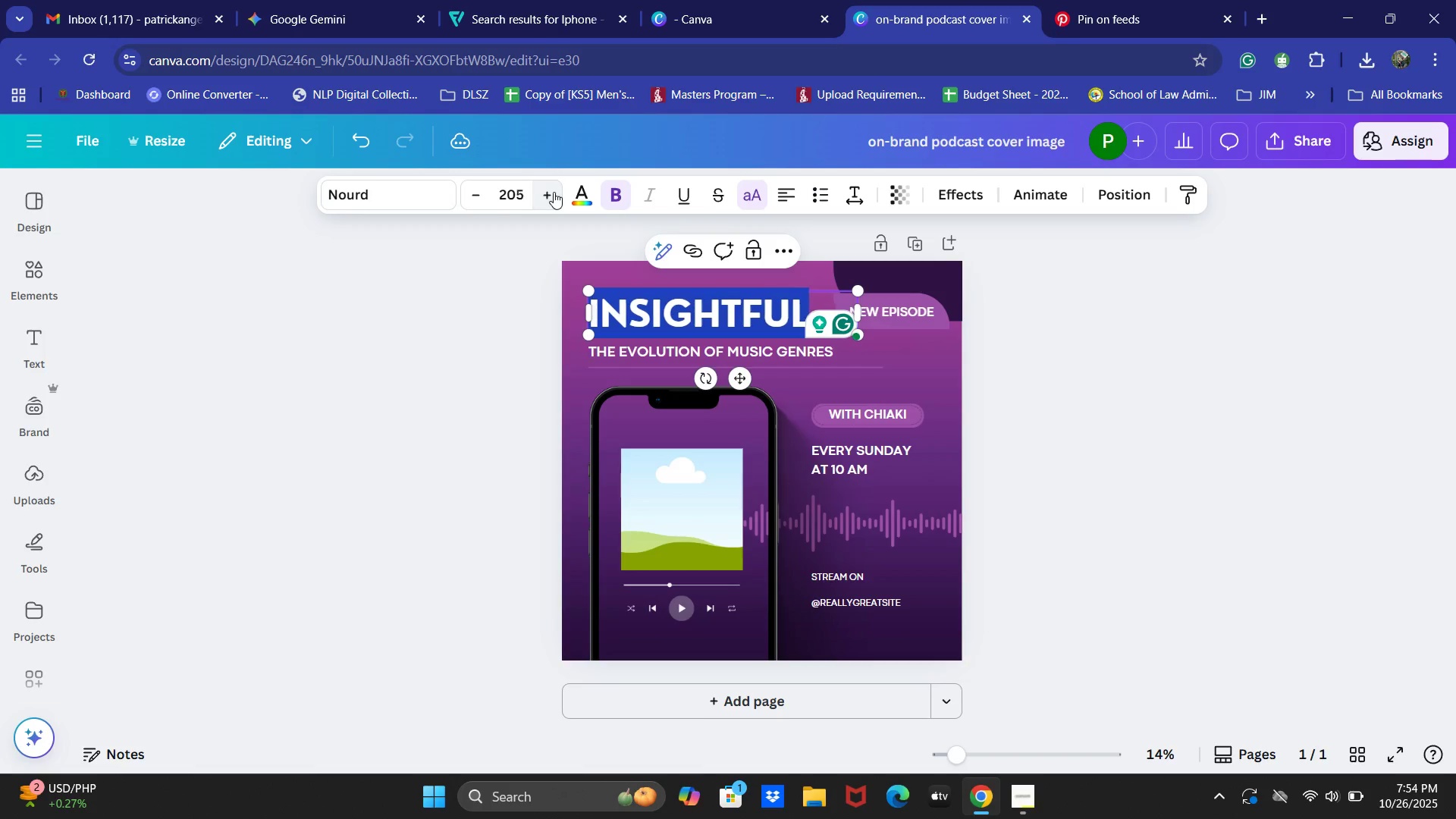 
triple_click([554, 192])
 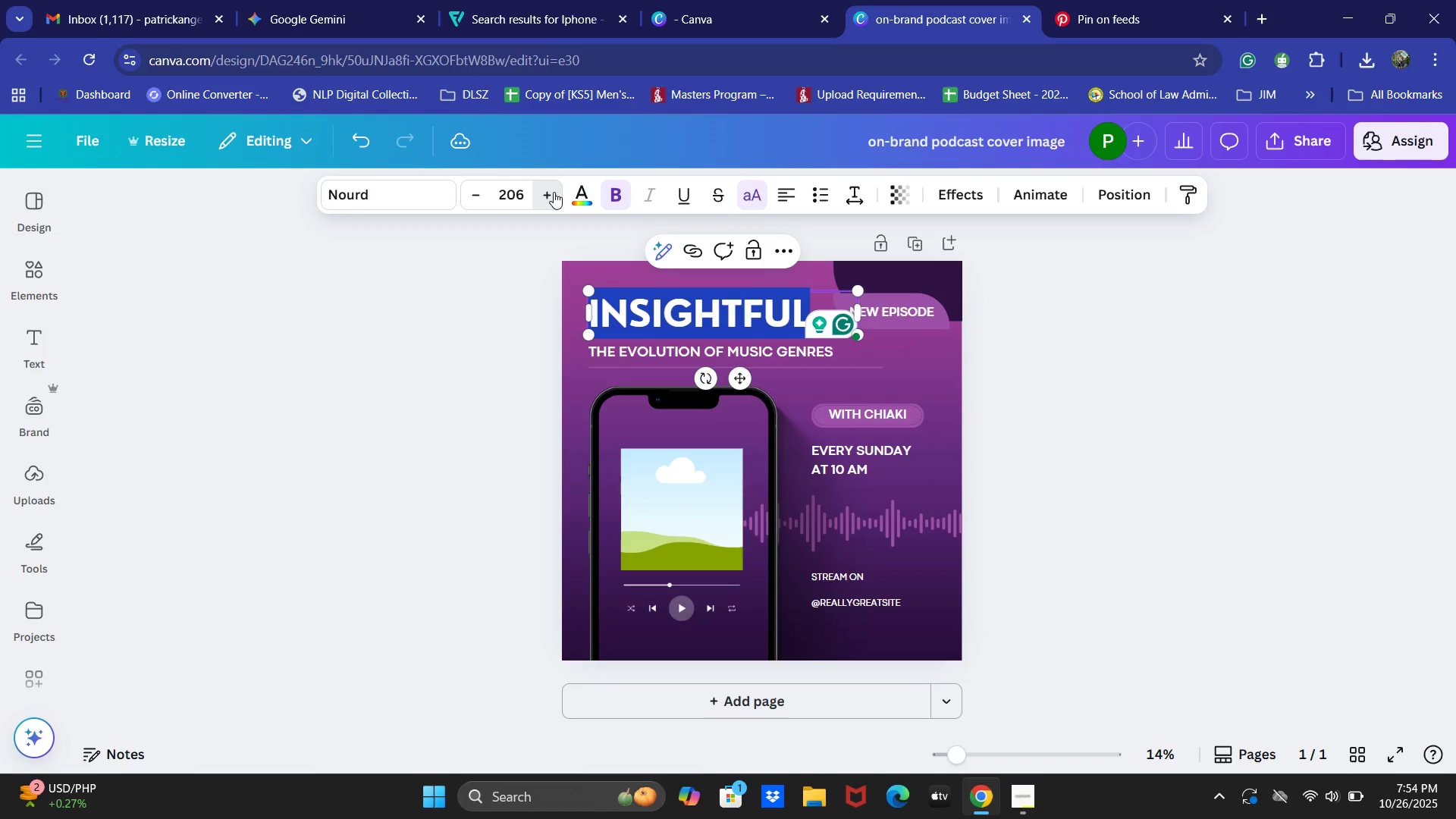 
triple_click([554, 192])
 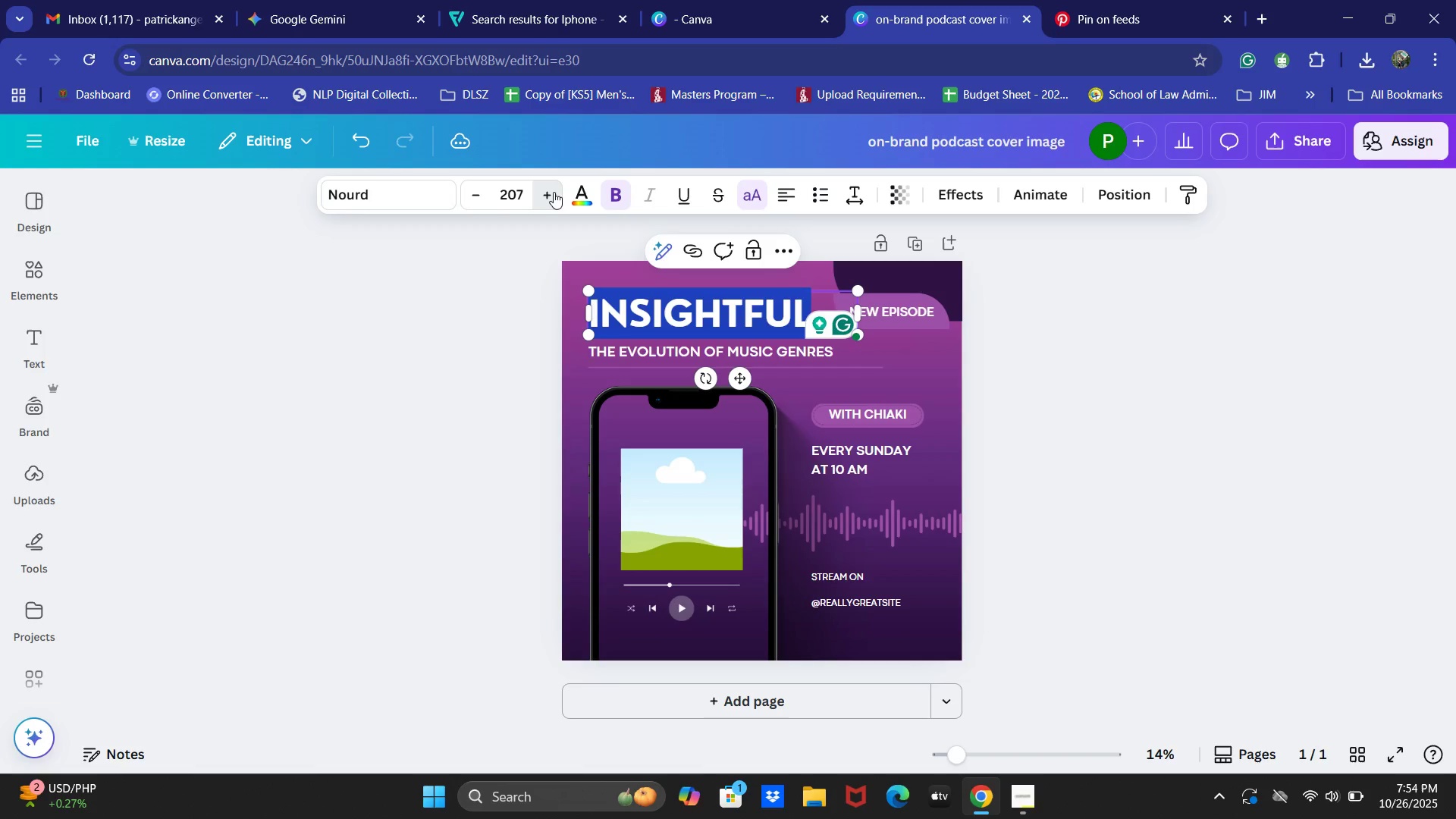 
triple_click([554, 192])
 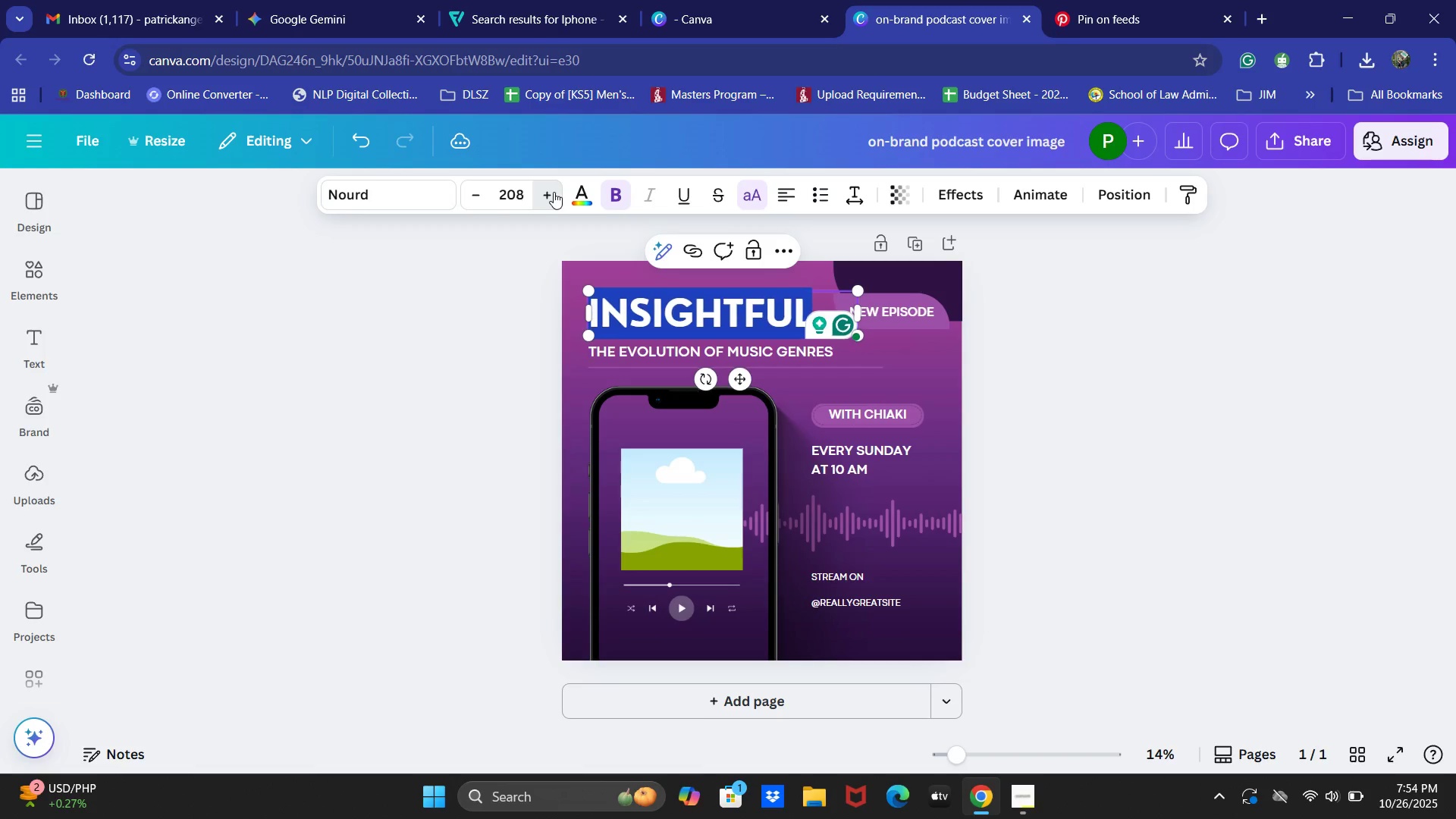 
triple_click([554, 192])
 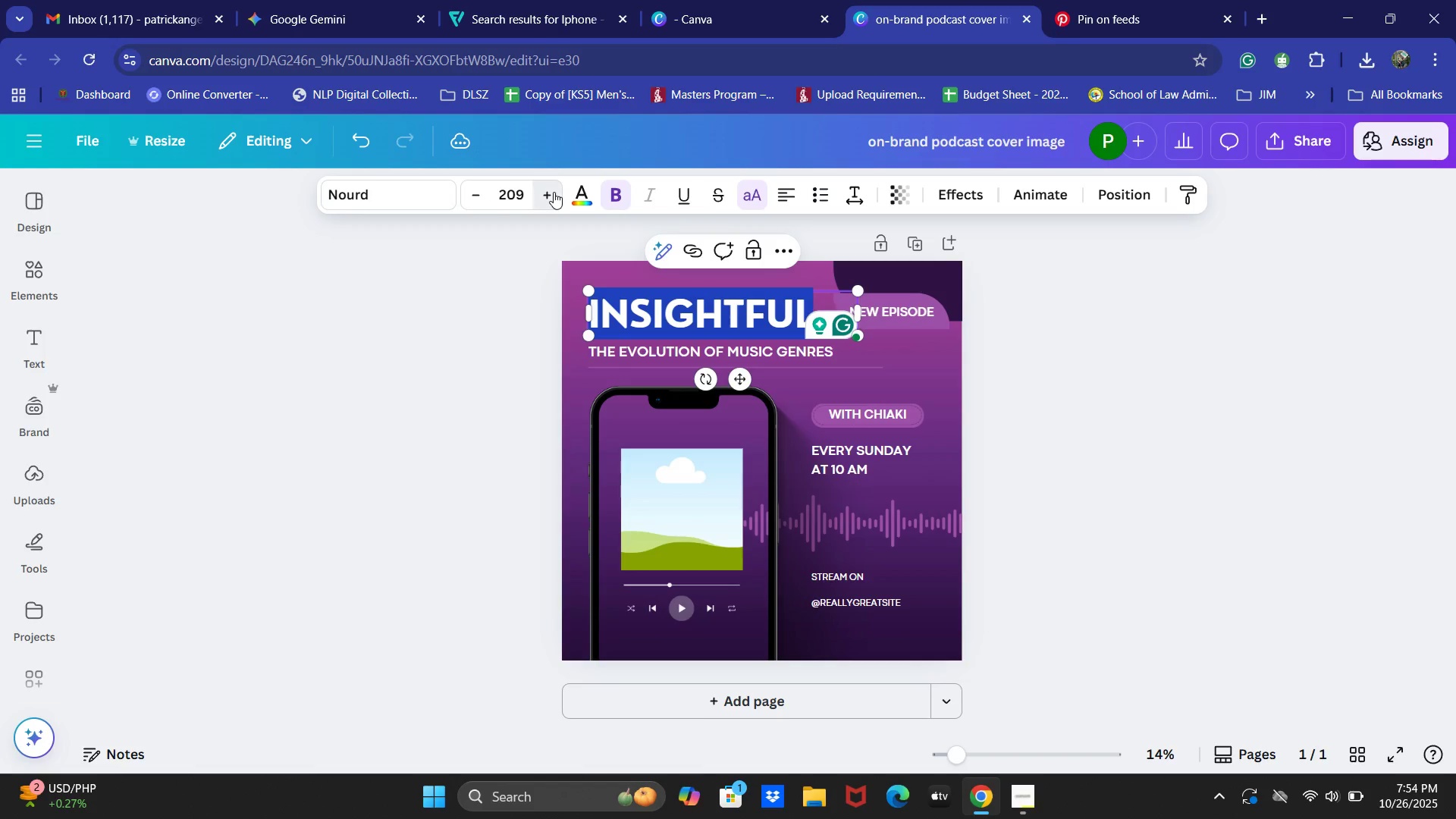 
triple_click([554, 192])
 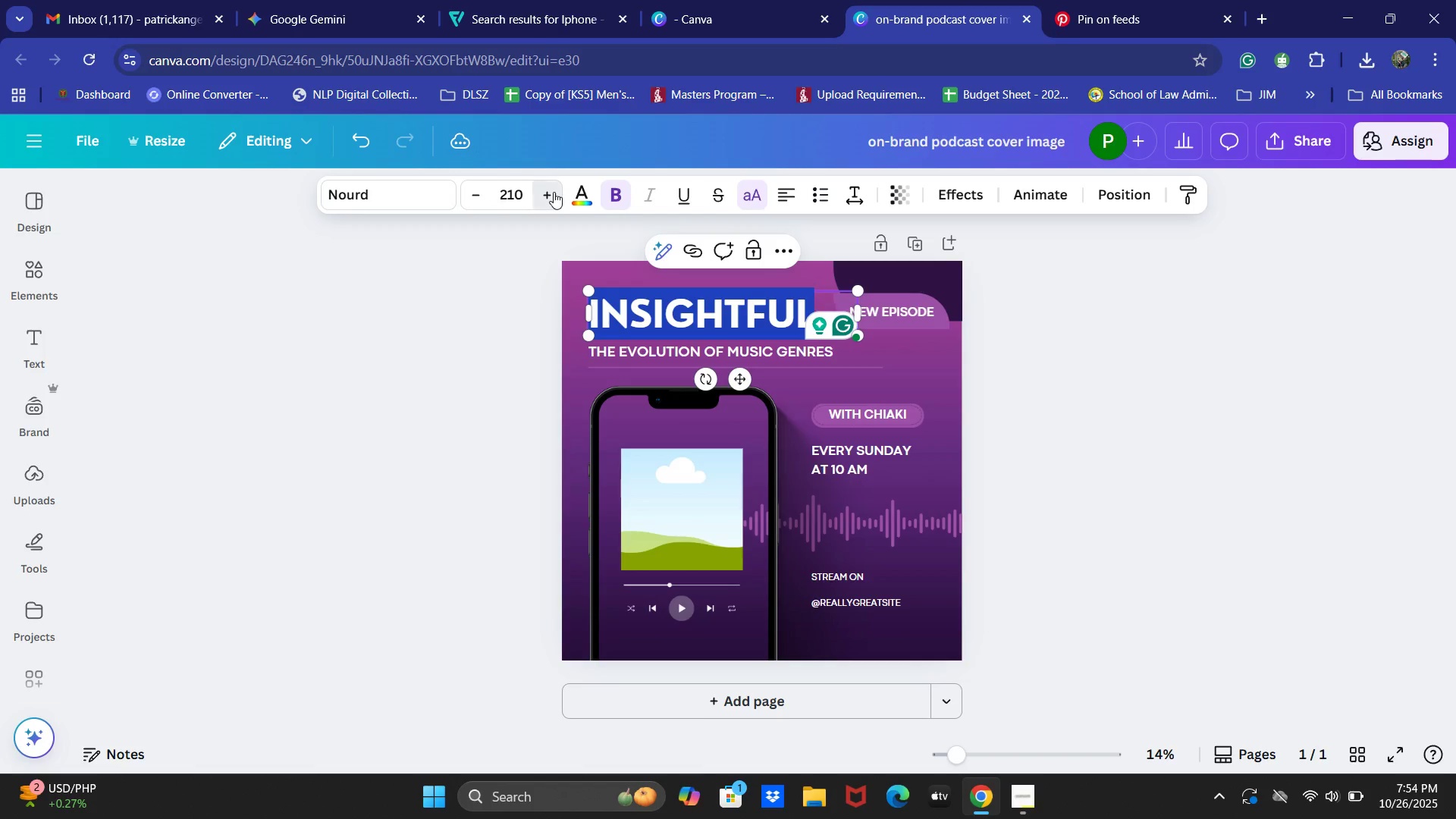 
triple_click([554, 192])
 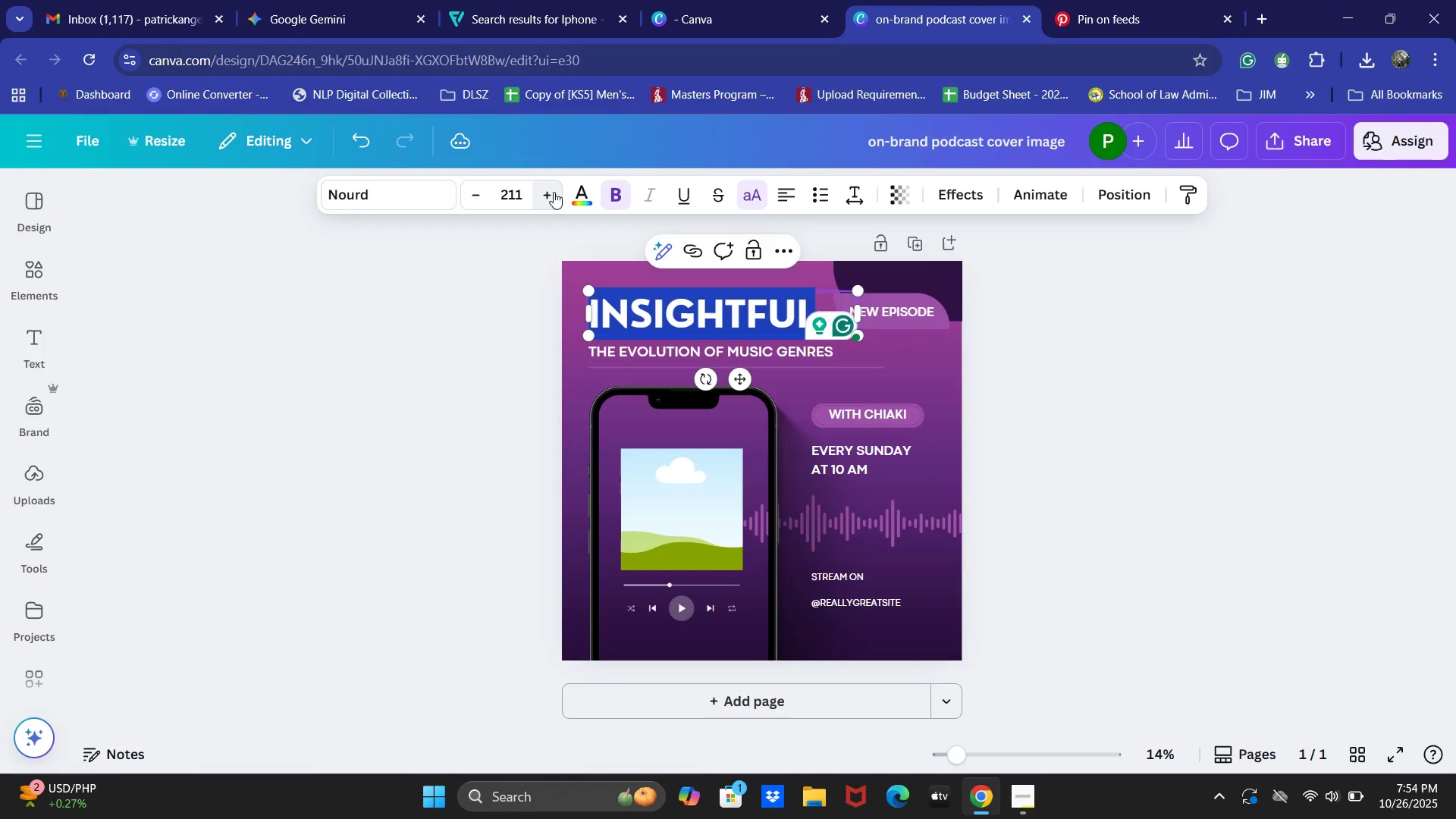 
triple_click([554, 192])
 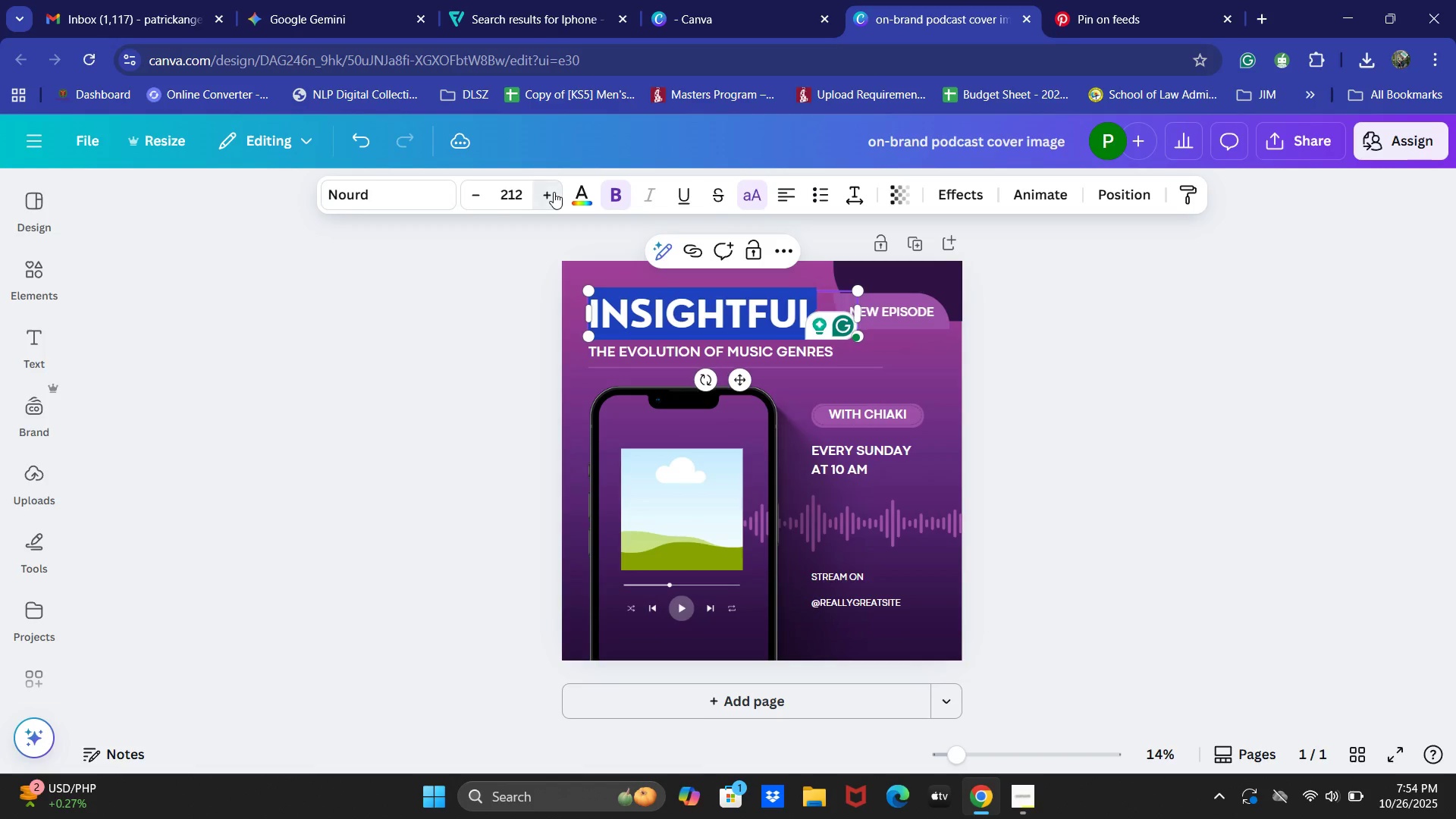 
triple_click([554, 192])
 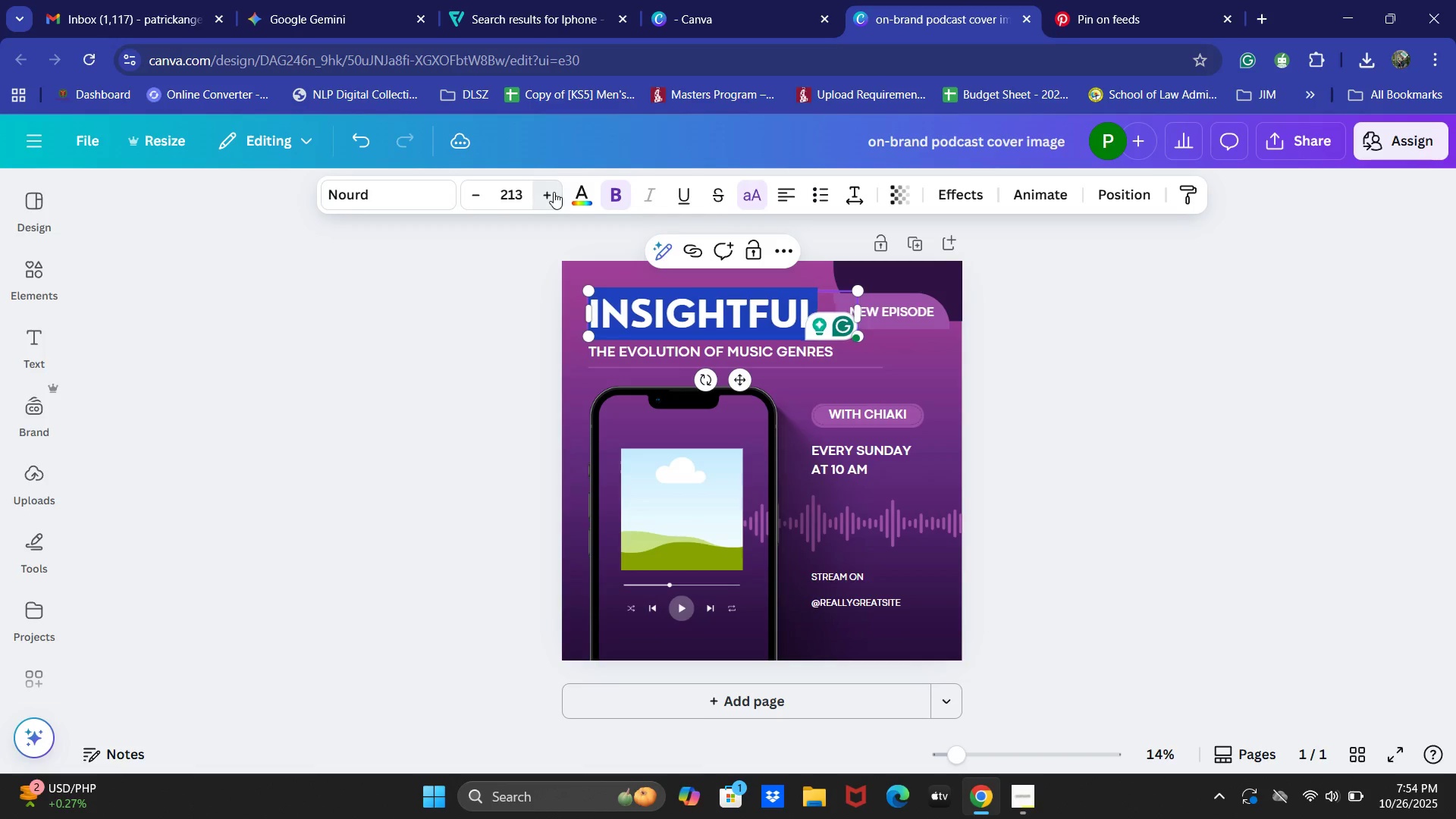 
triple_click([554, 192])
 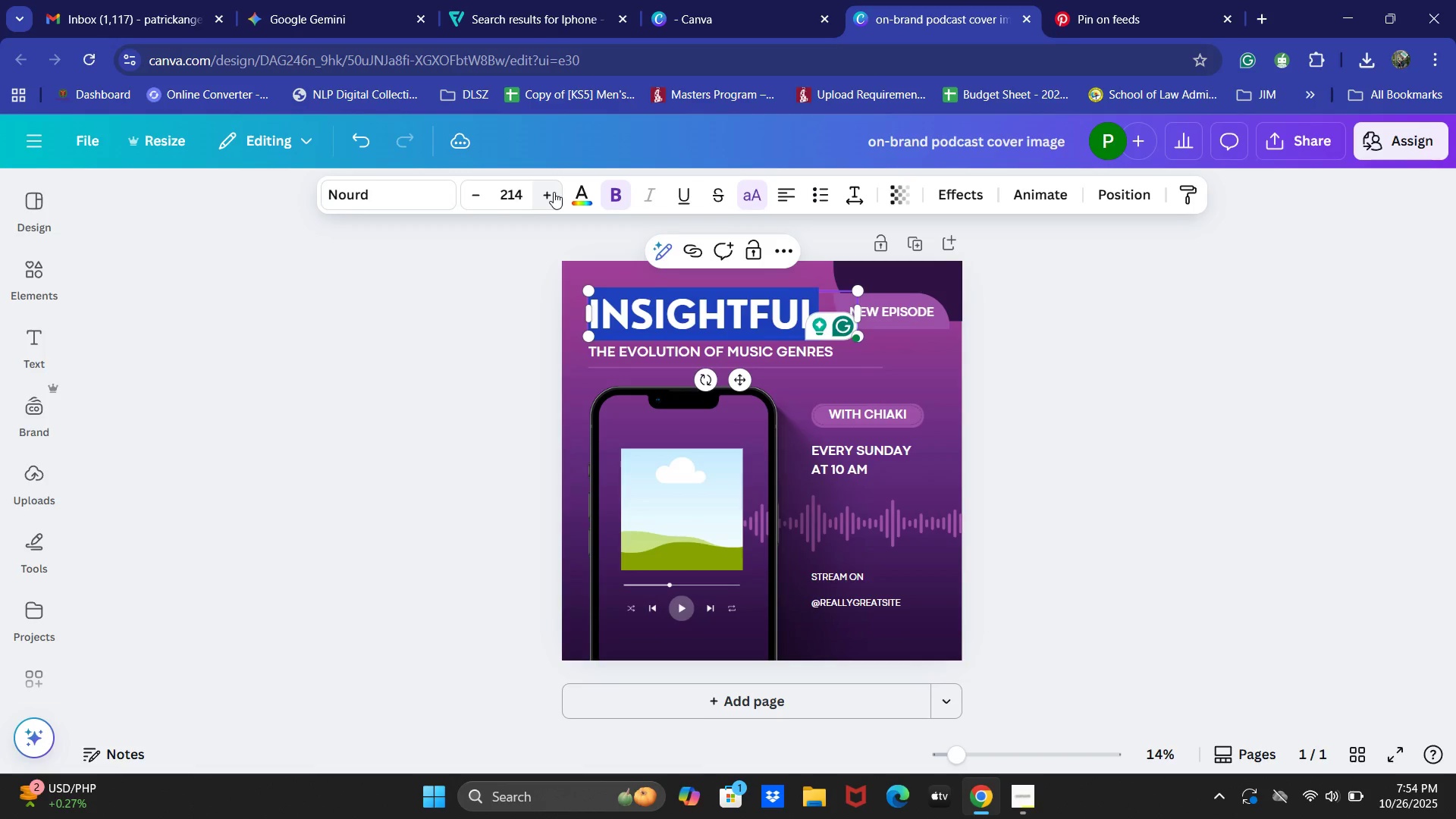 
triple_click([554, 192])
 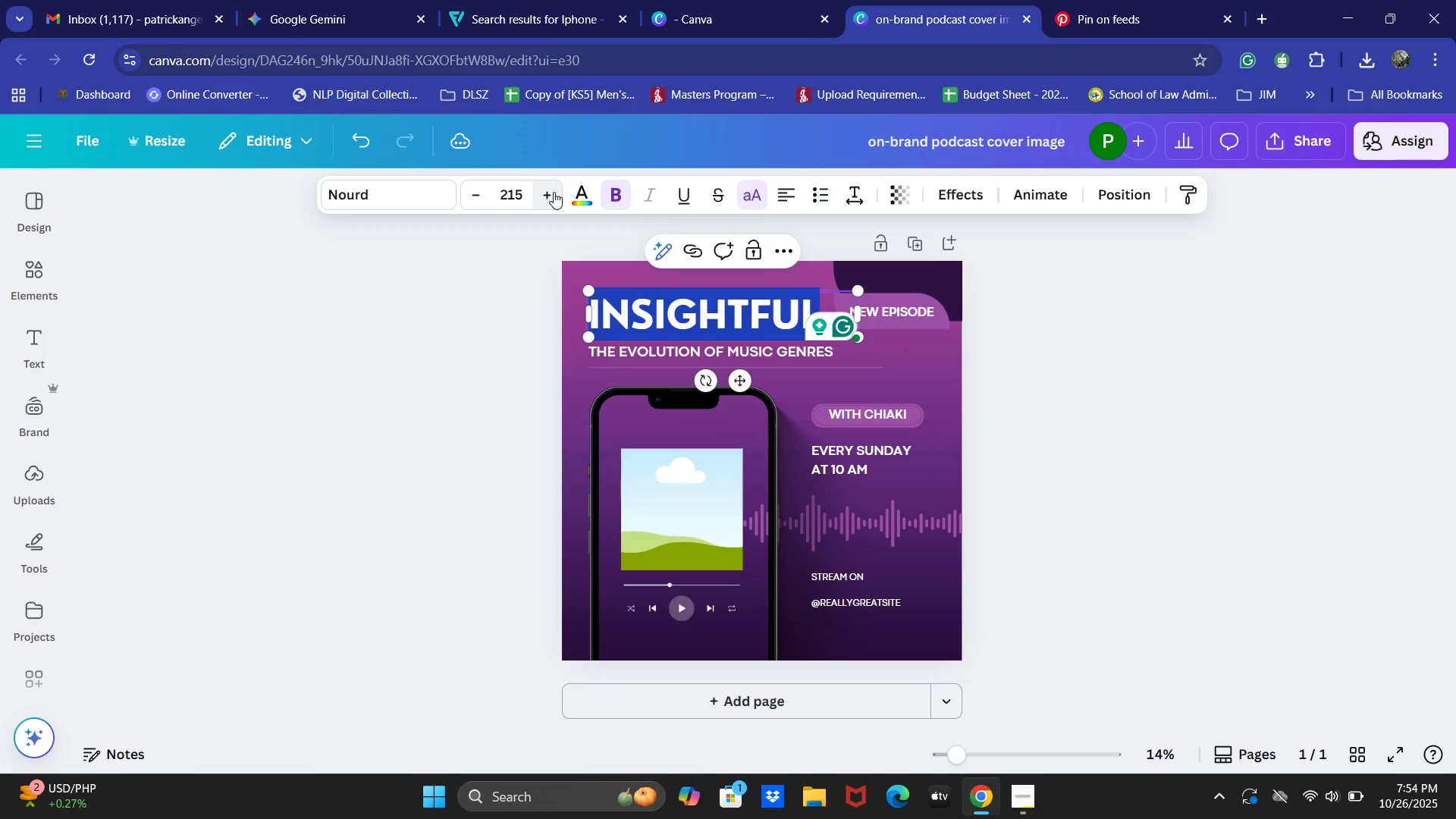 
triple_click([554, 192])
 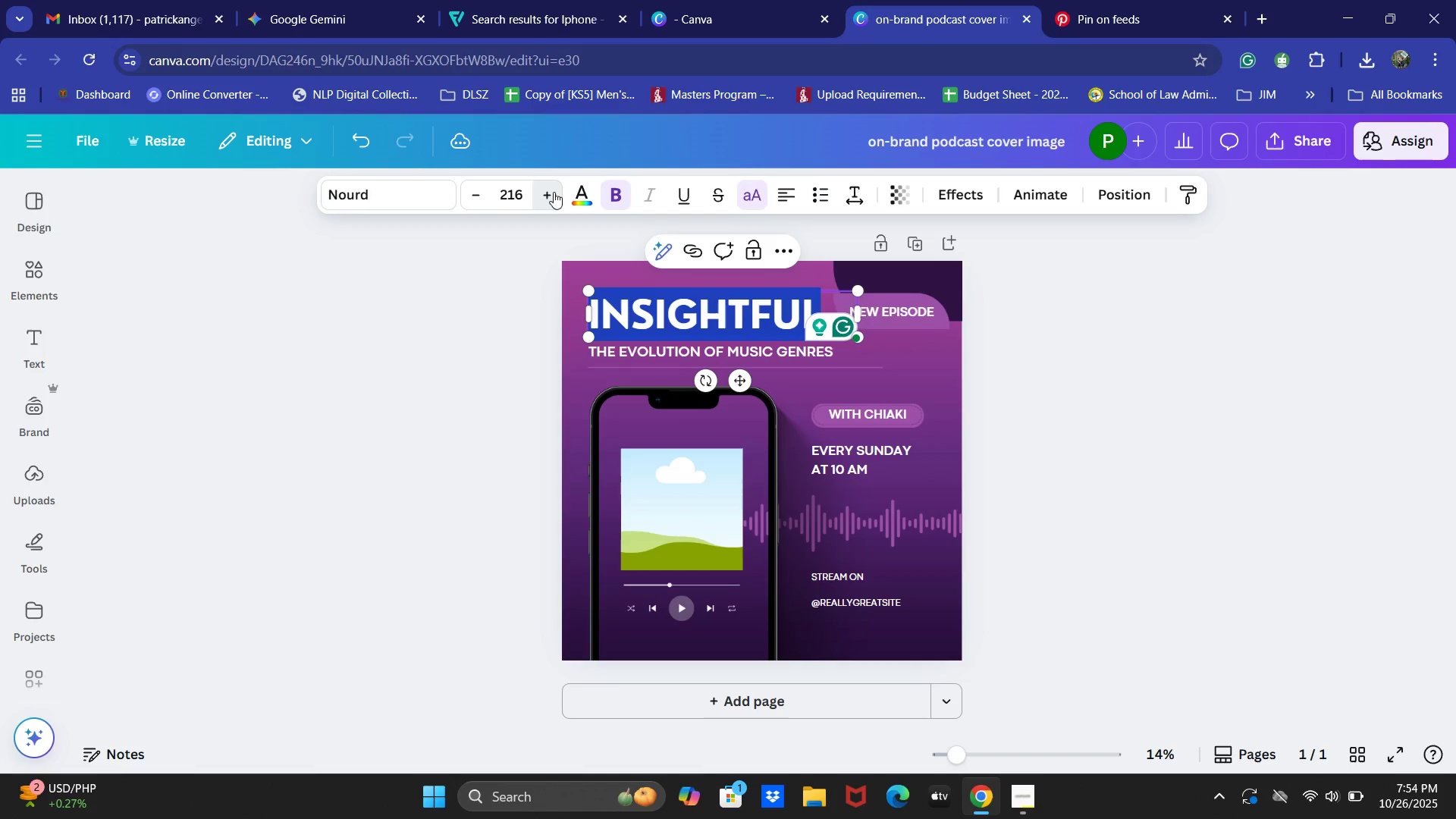 
triple_click([554, 192])
 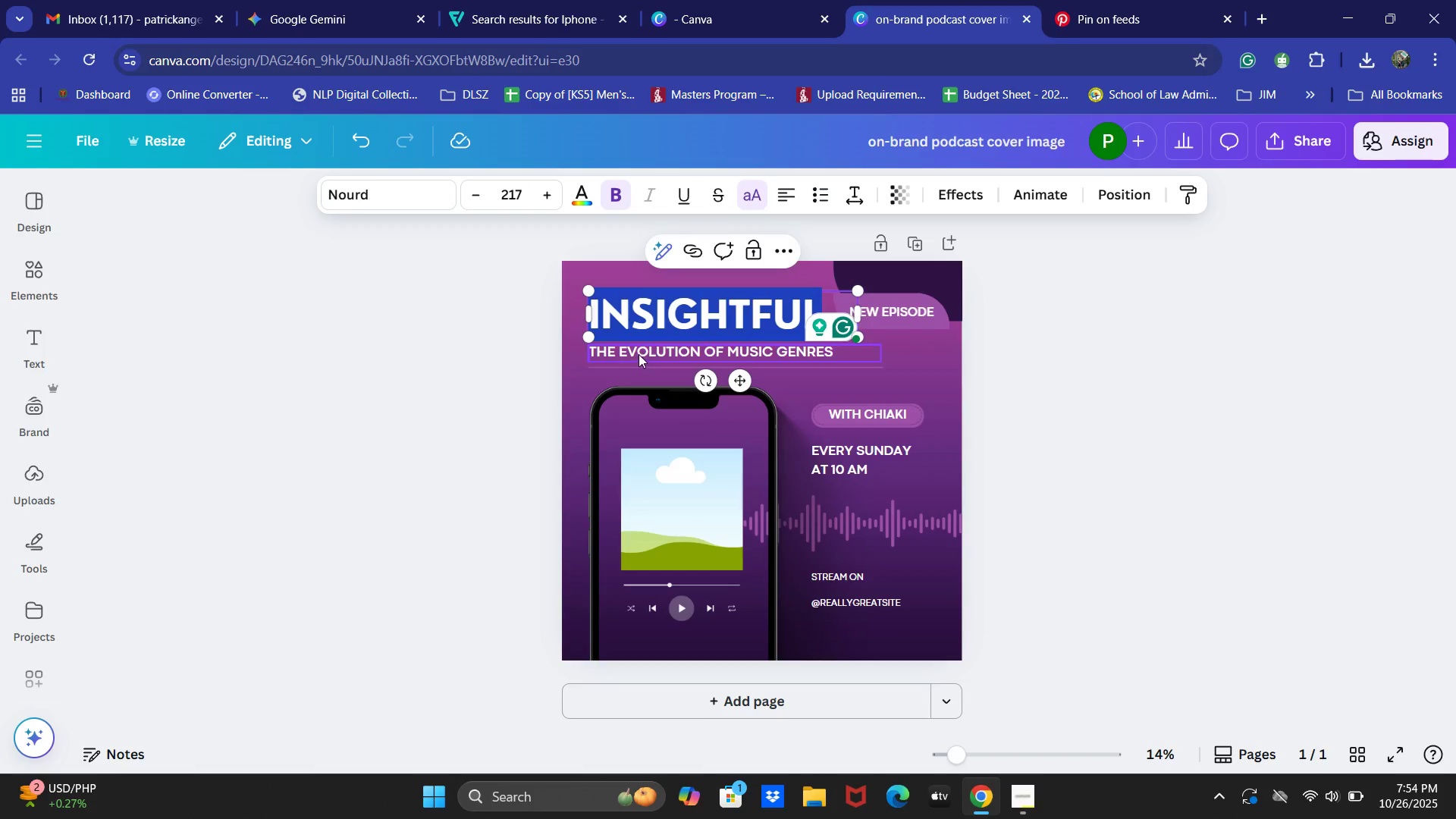 
double_click([638, 353])
 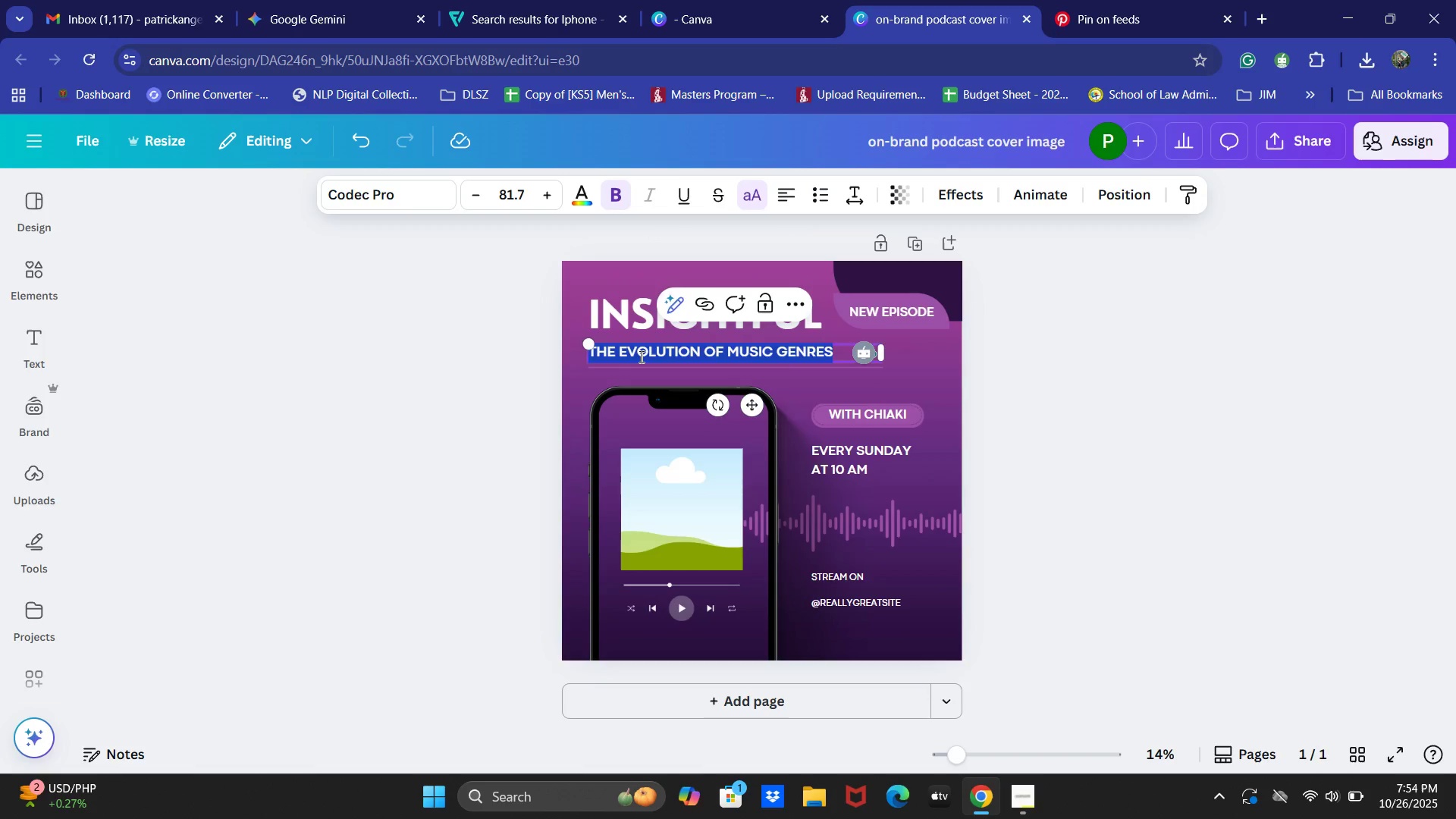 
type(WEALTH)
 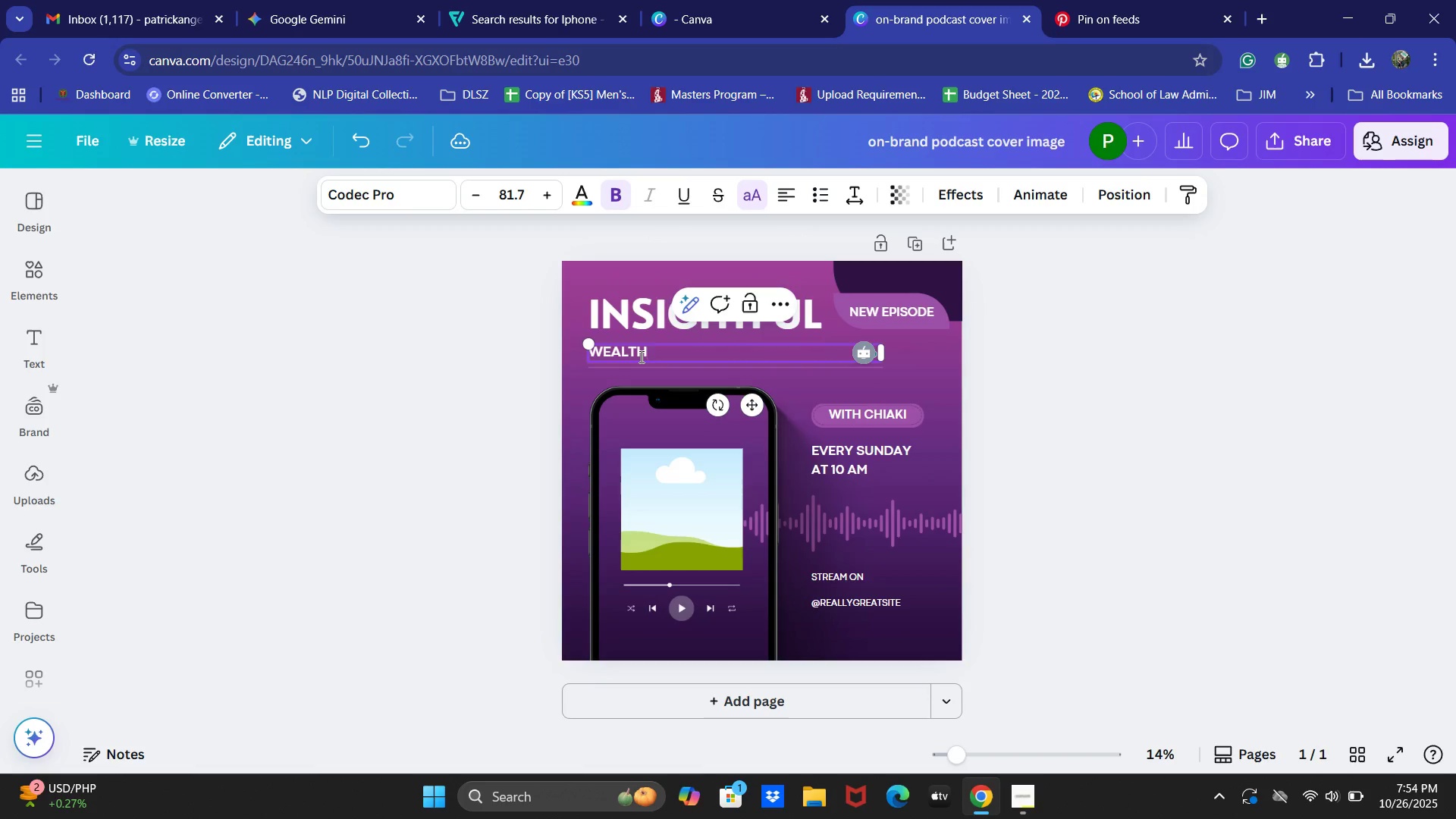 
key(Control+ControlLeft)
 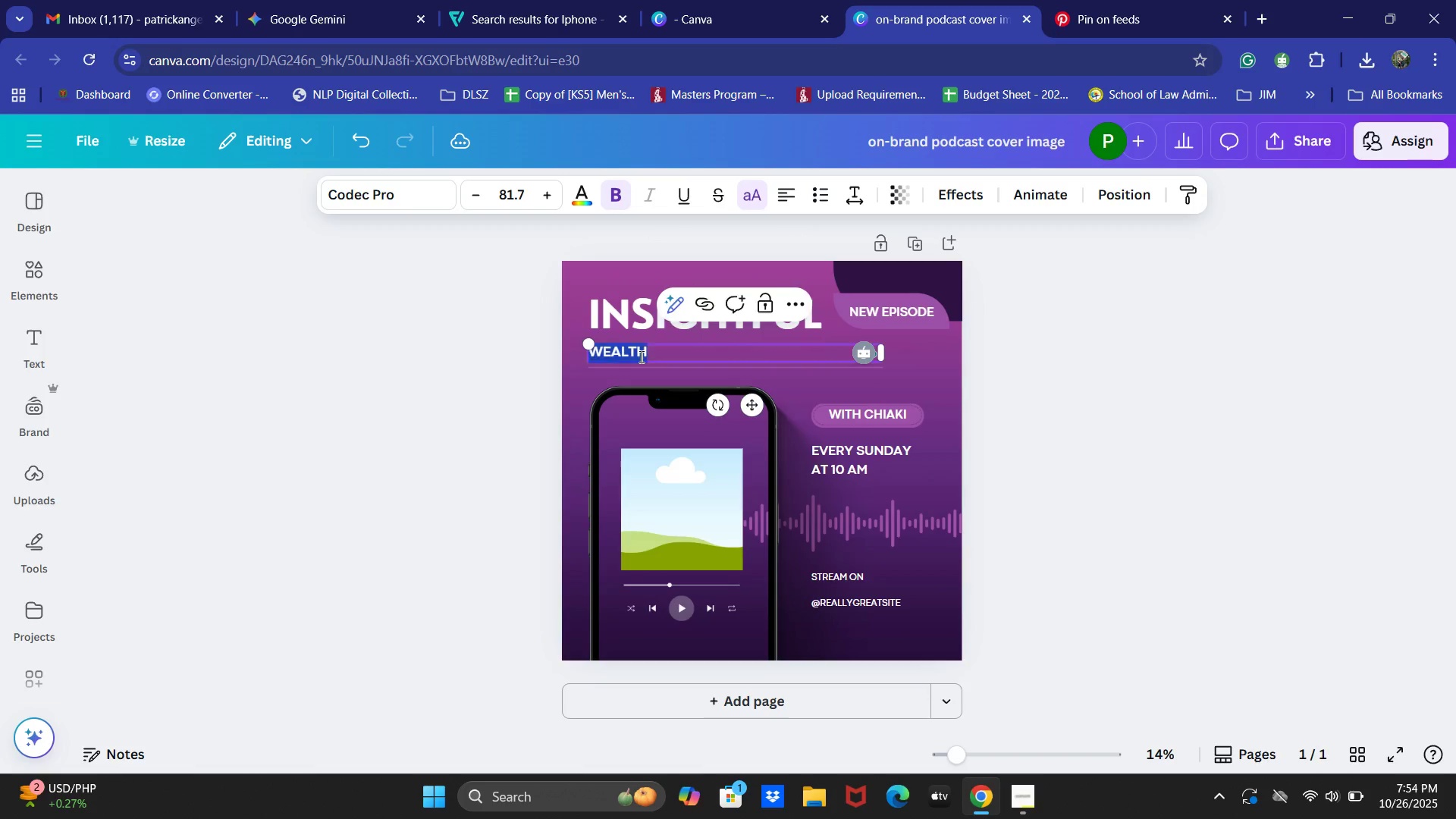 
key(Control+A)
 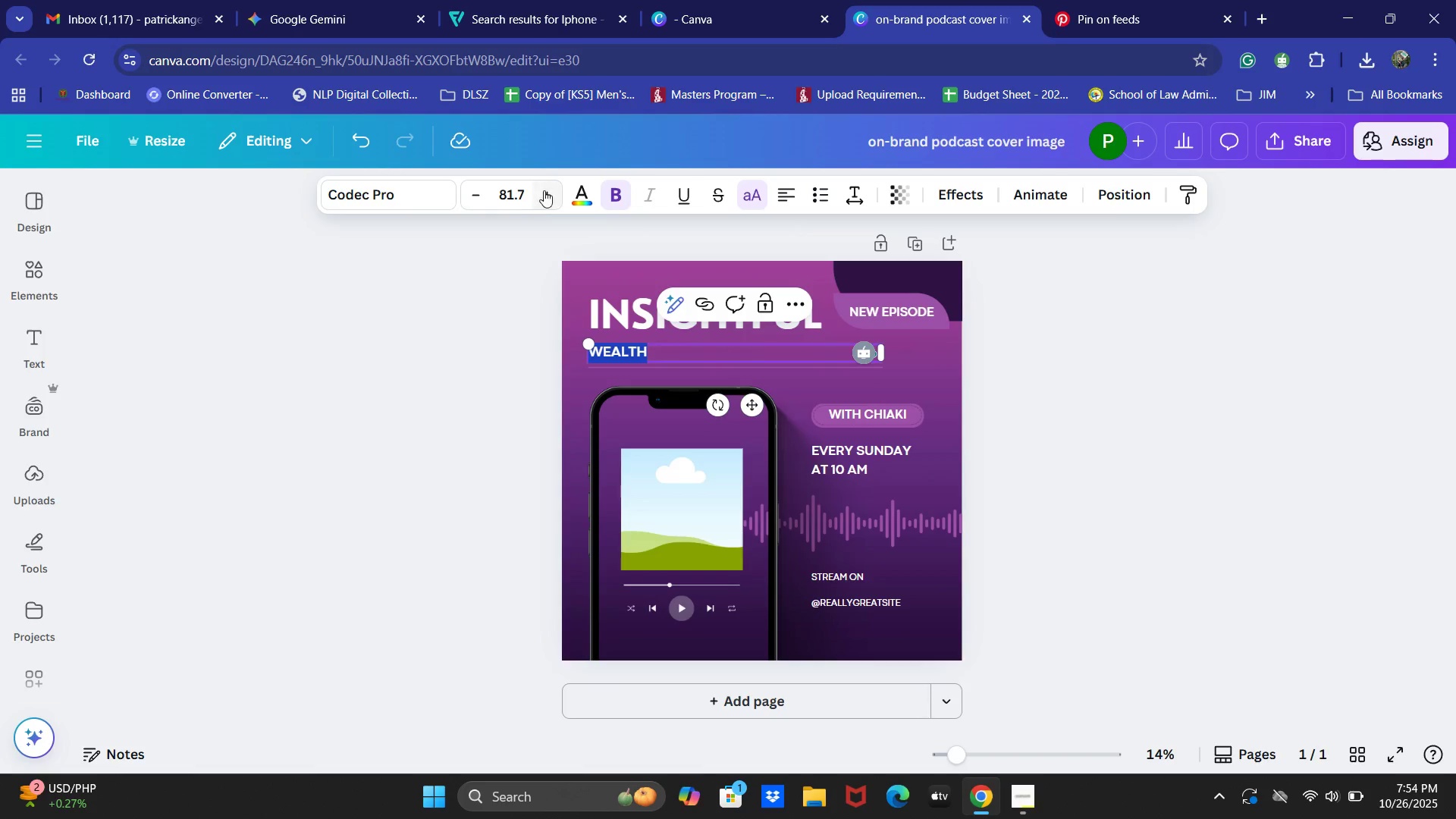 
double_click([547, 190])
 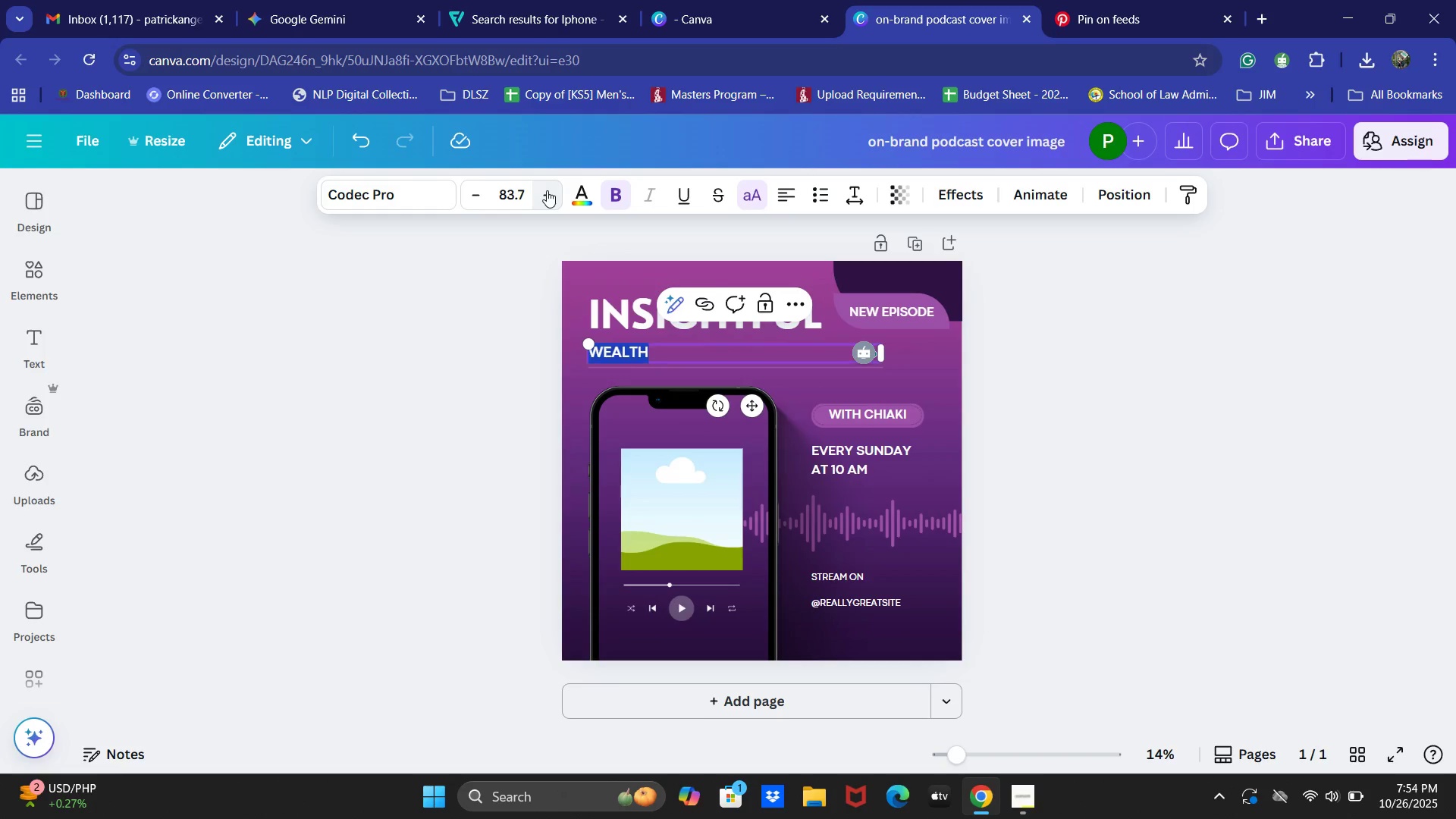 
triple_click([547, 190])
 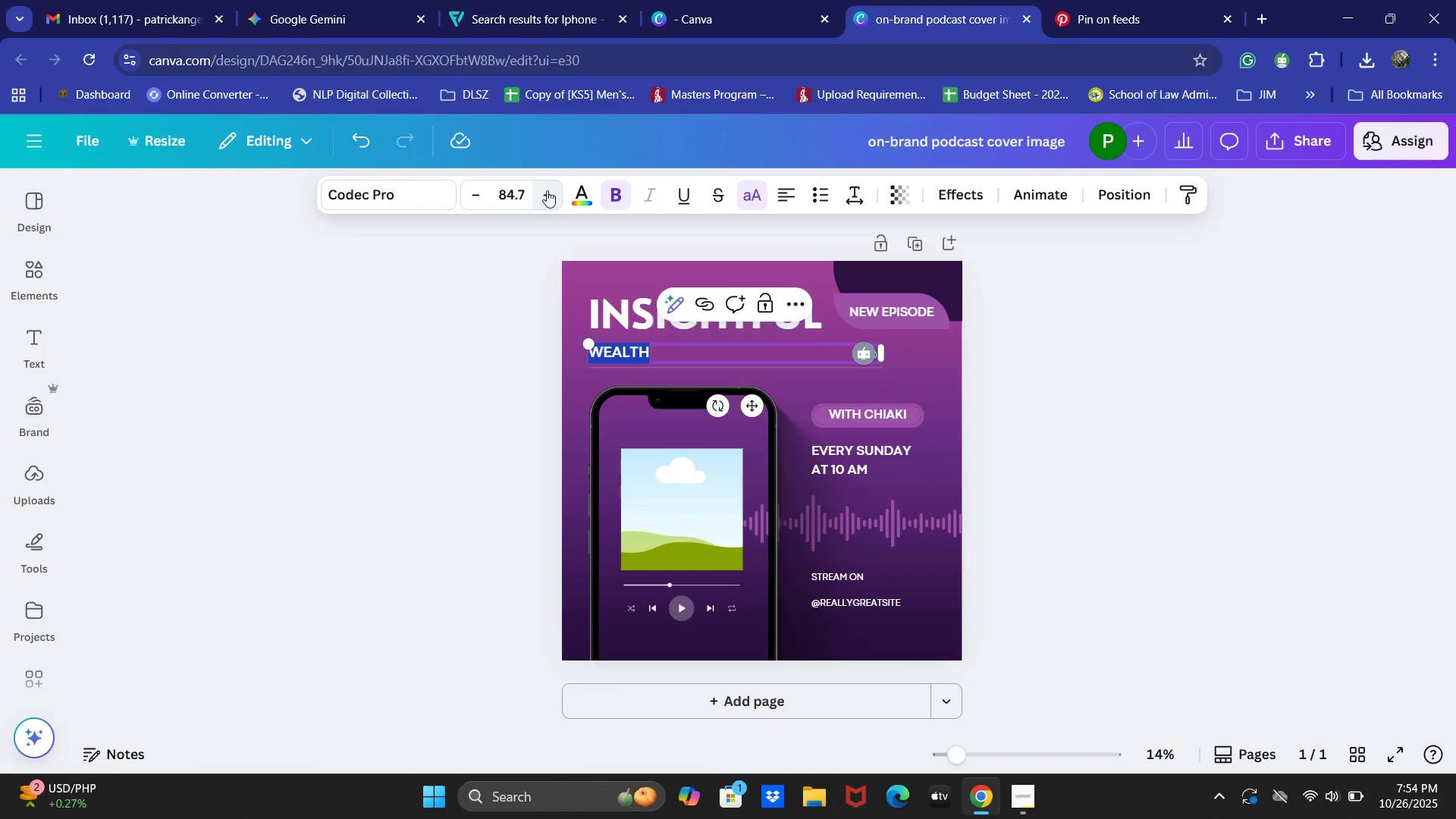 
triple_click([547, 190])
 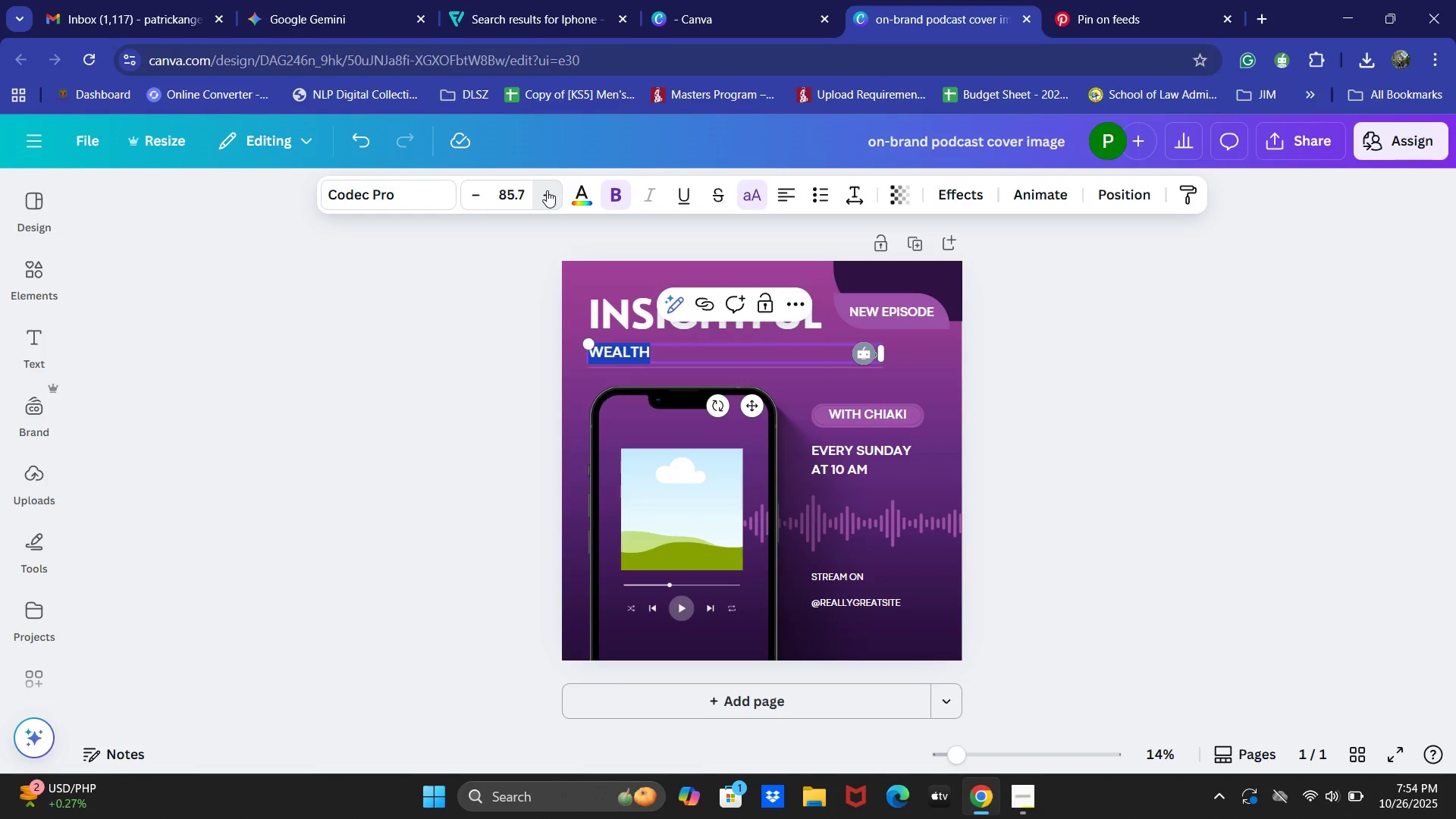 
triple_click([547, 190])
 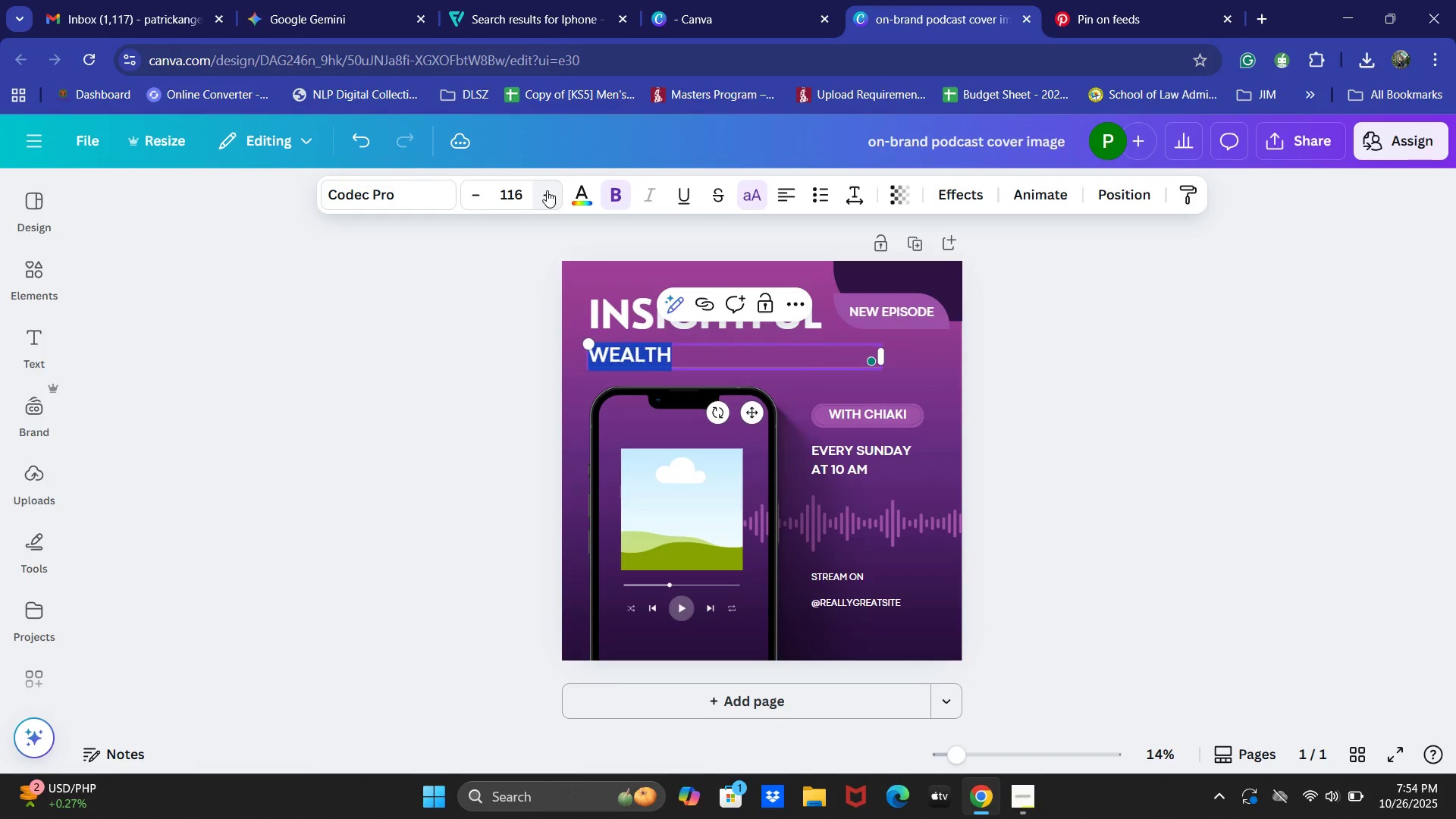 
triple_click([547, 190])
 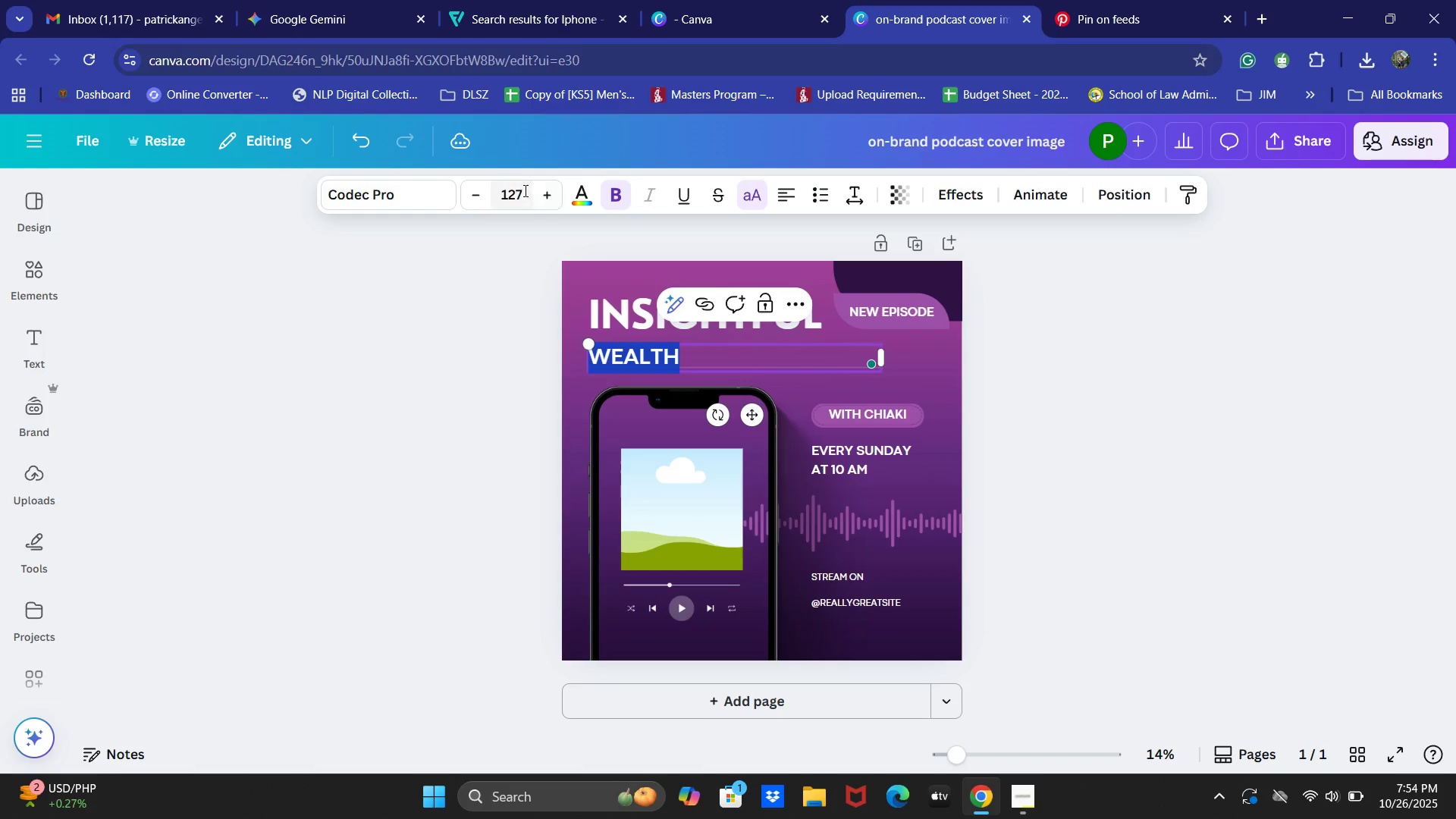 
left_click_drag(start_coordinate=[523, 190], to_coordinate=[466, 201])
 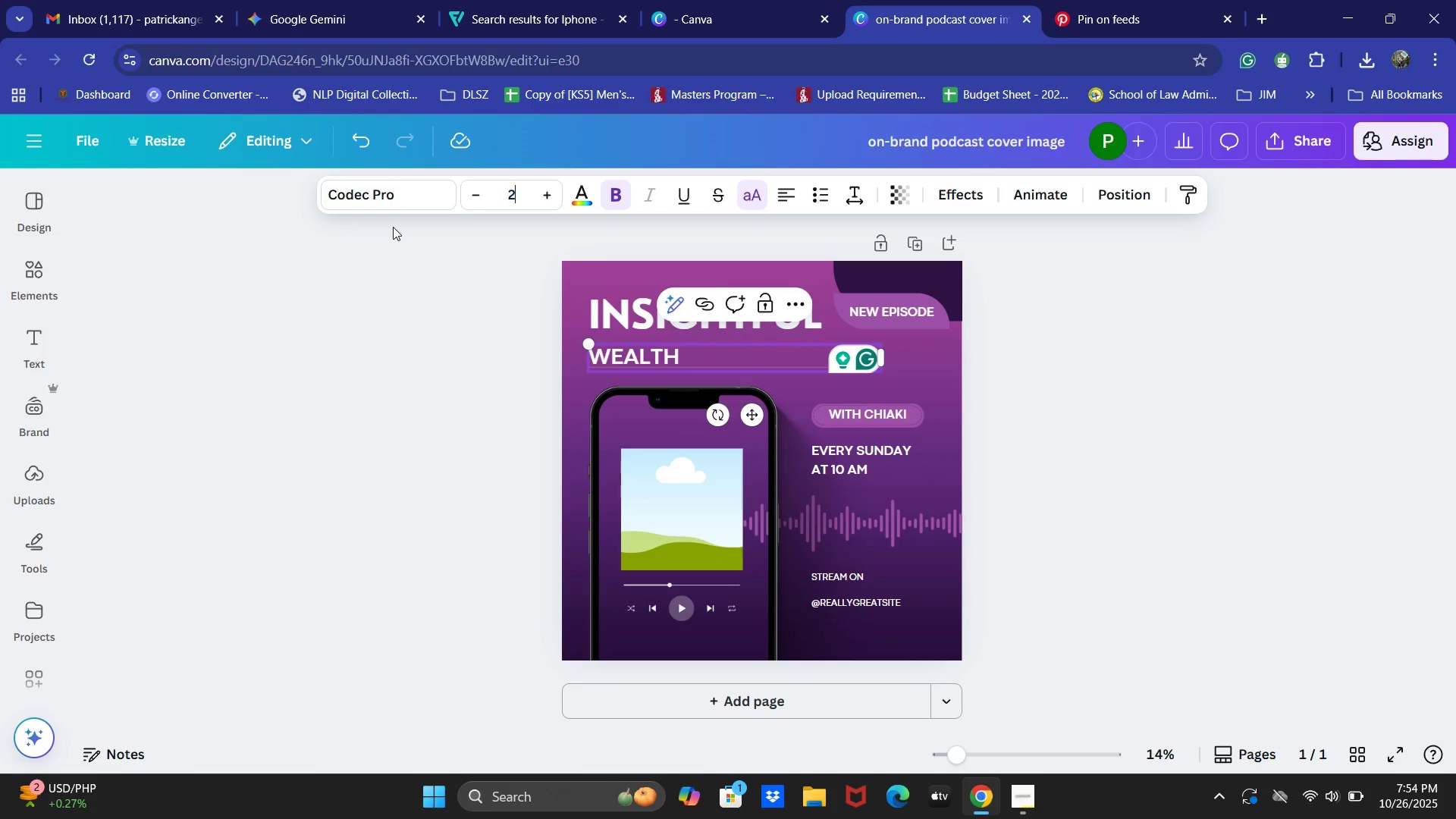 
key(Numpad2)
 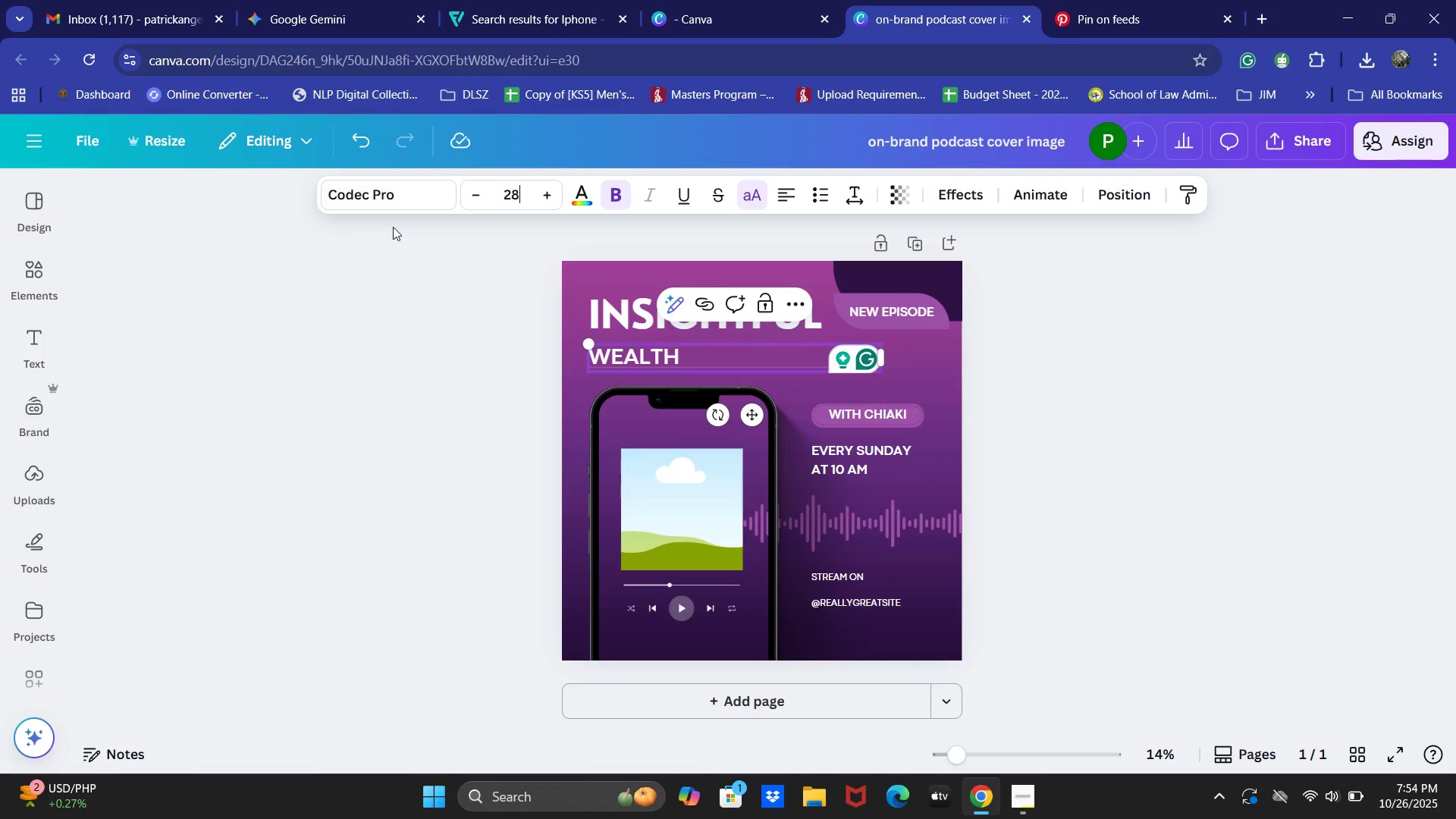 
key(Numpad8)
 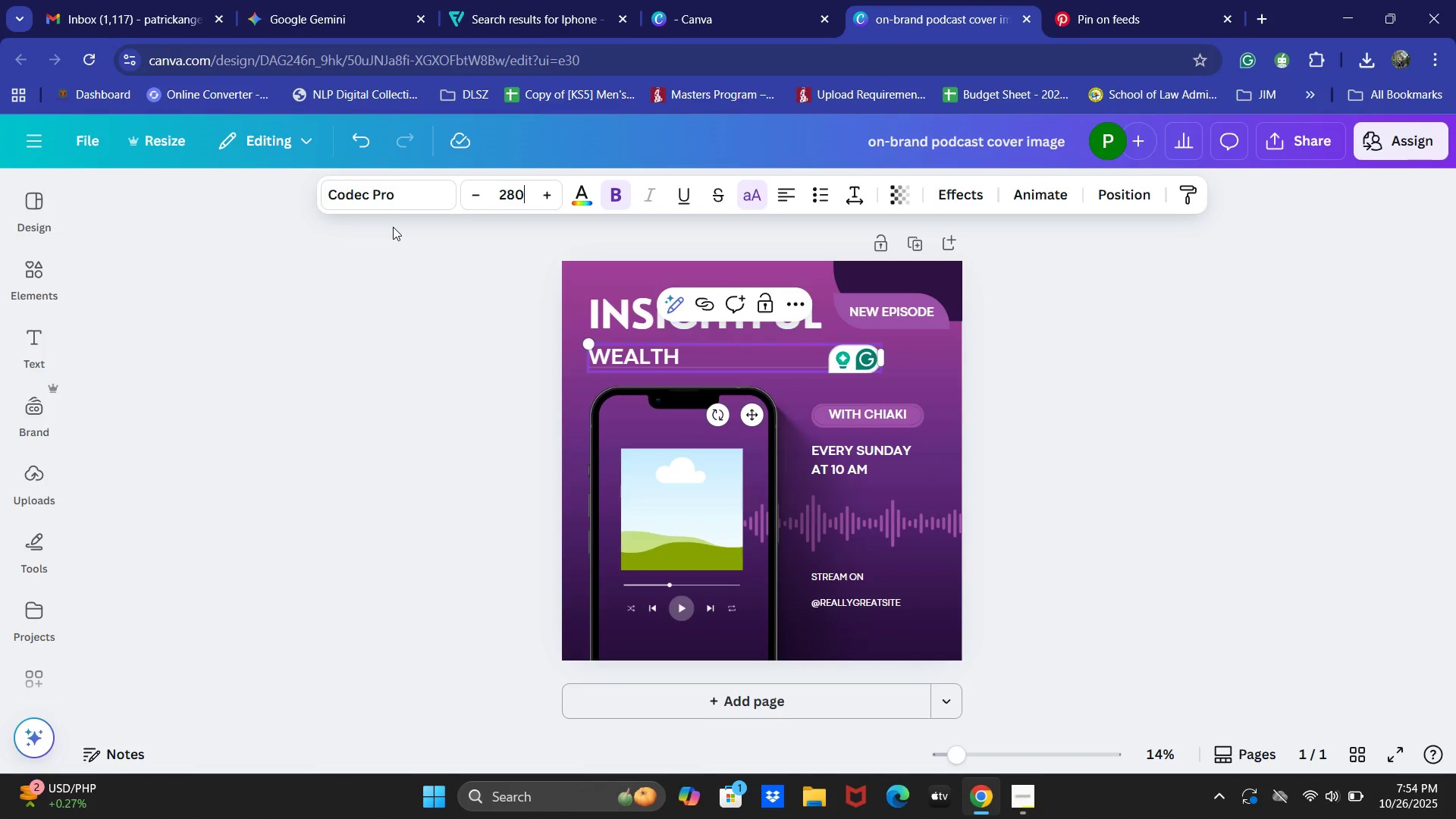 
key(Numpad0)
 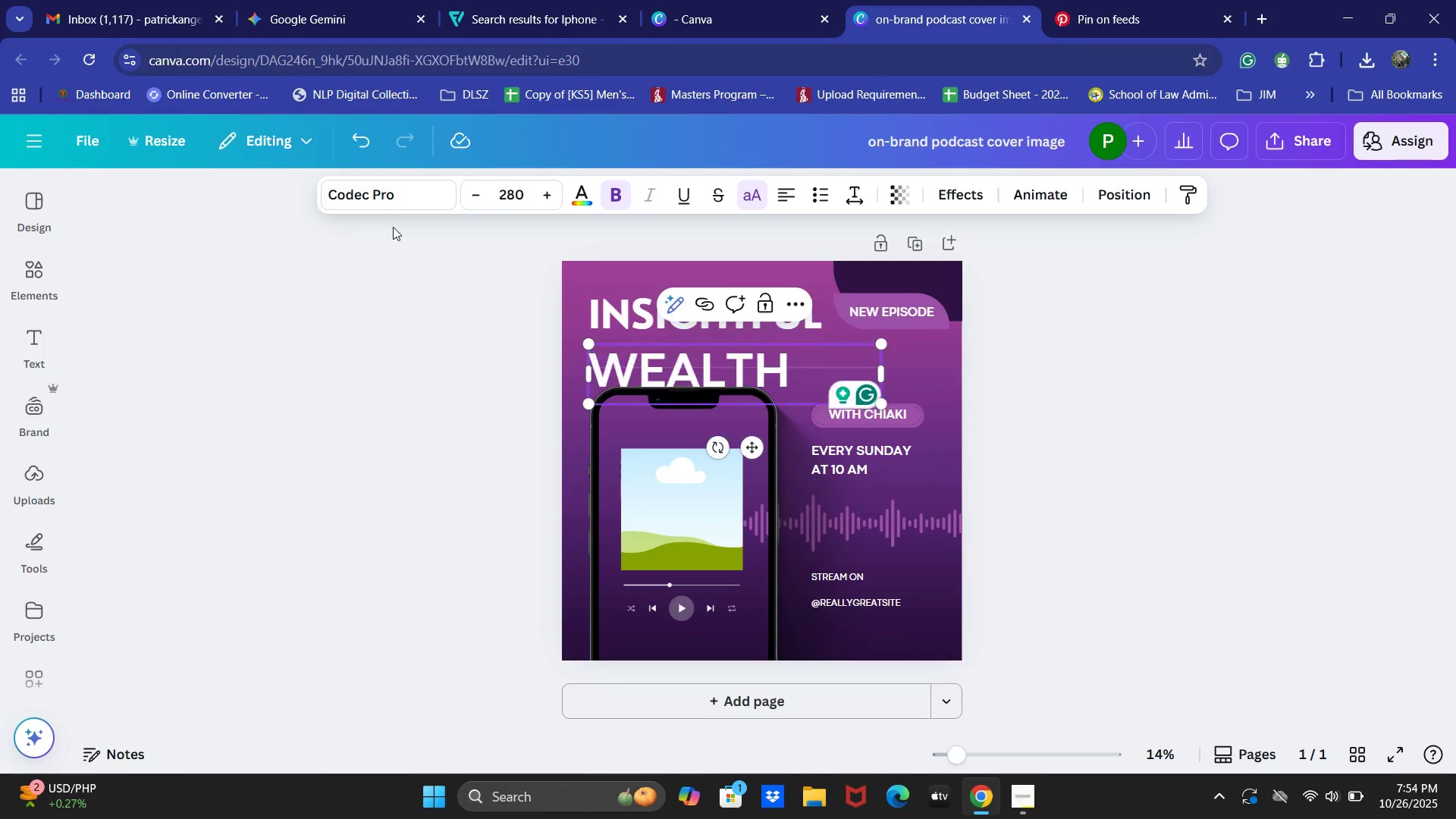 
key(NumpadEnter)
 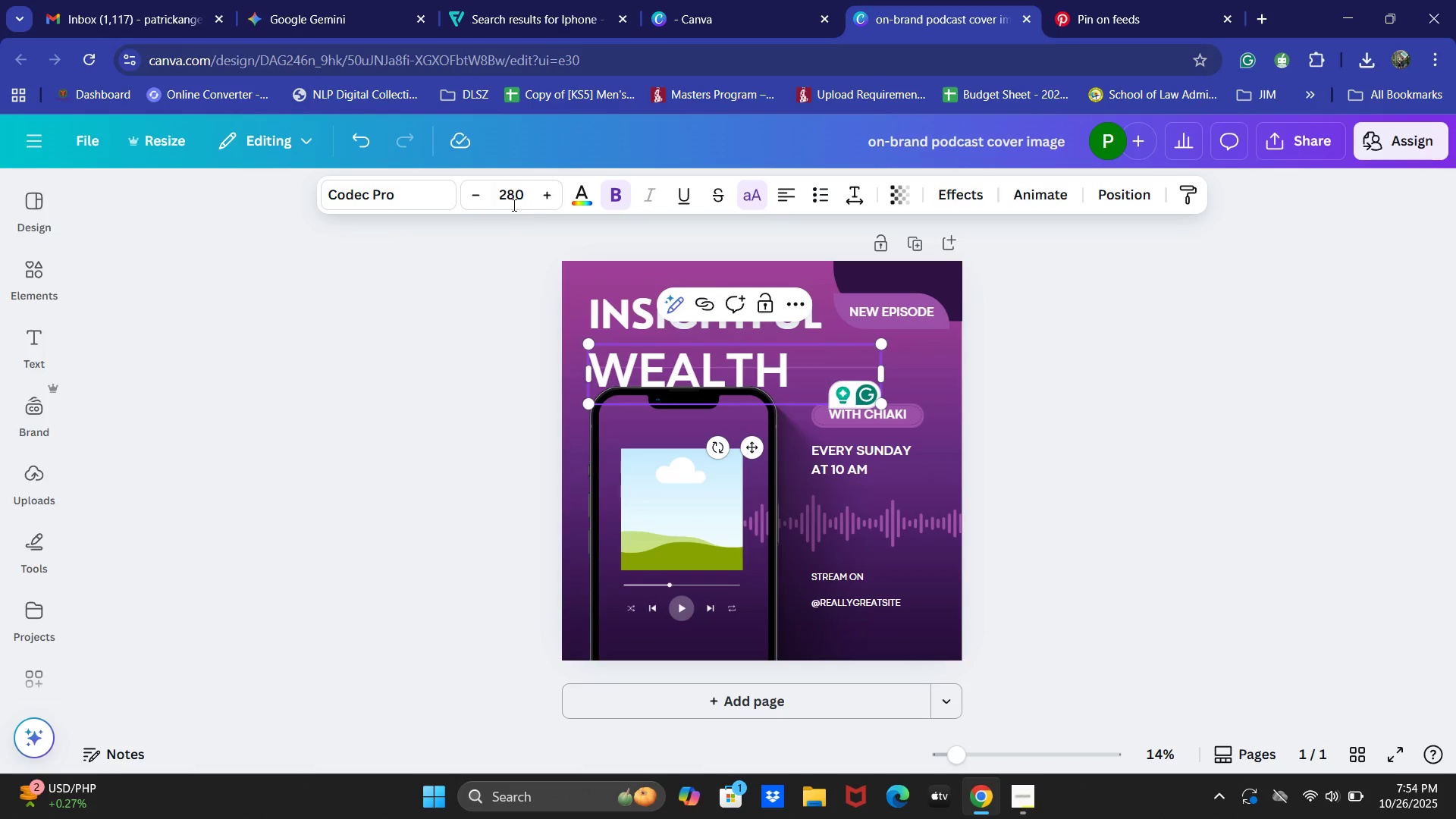 
double_click([513, 201])
 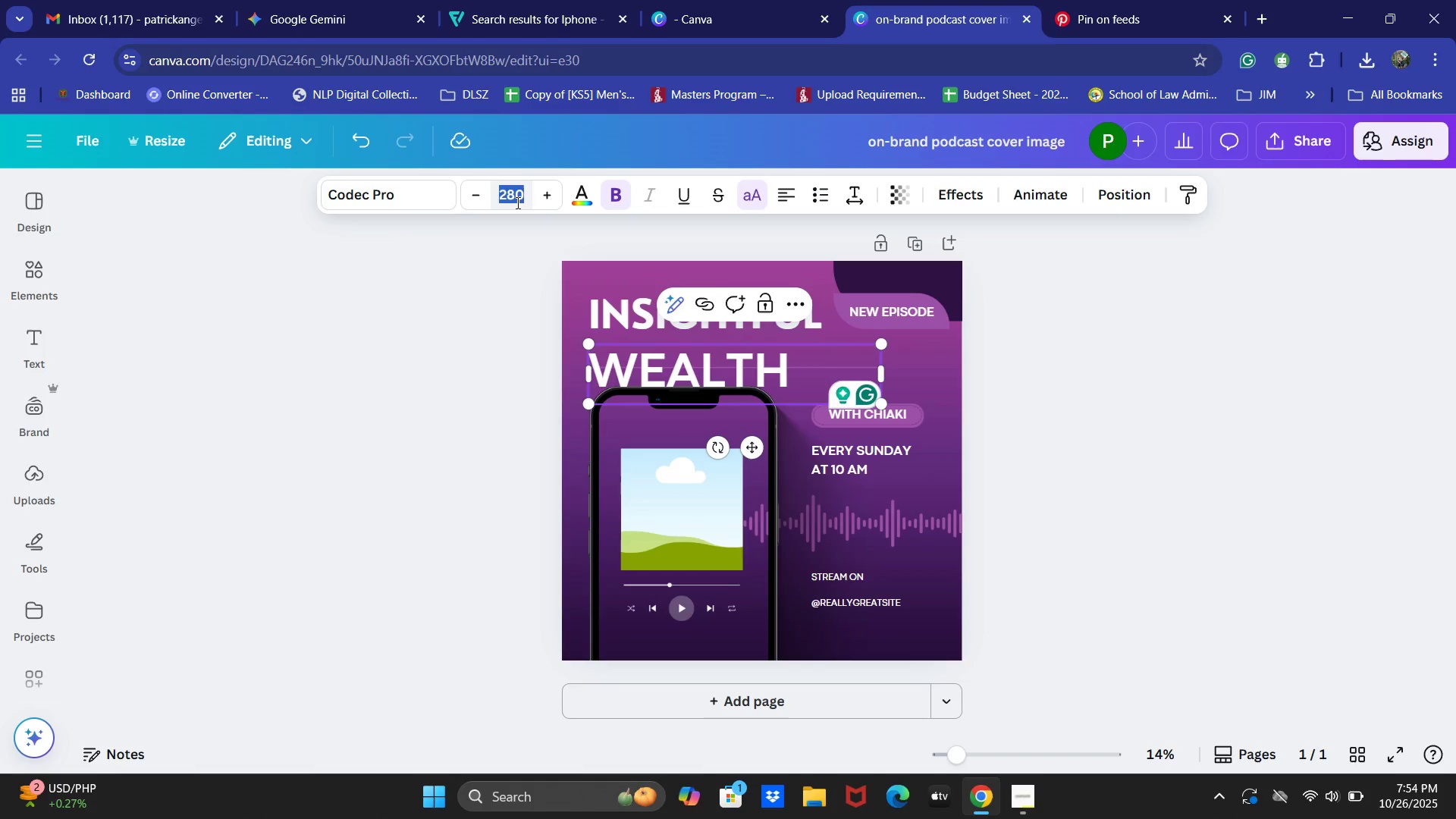 
key(Numpad2)
 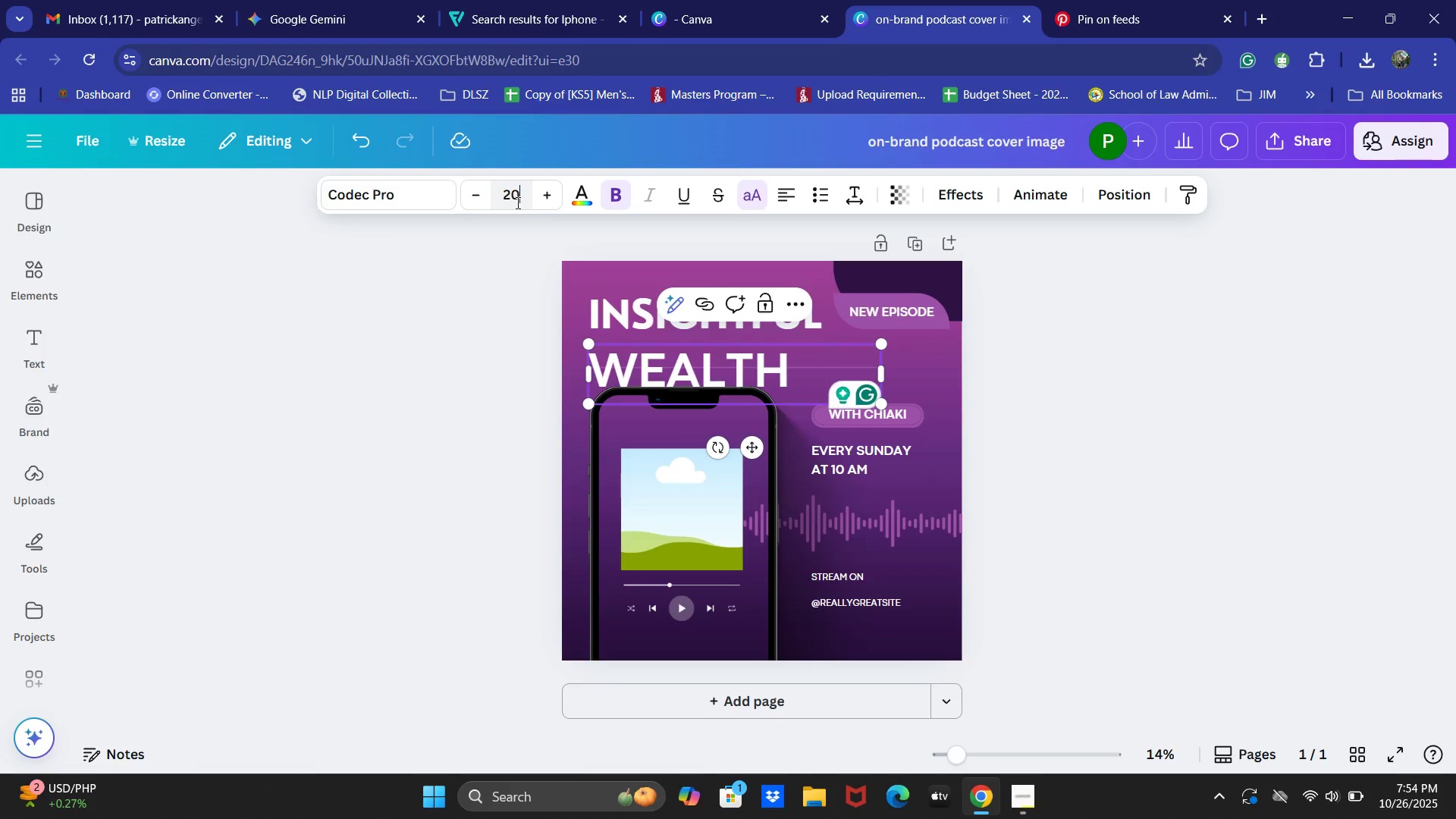 
key(Numpad0)
 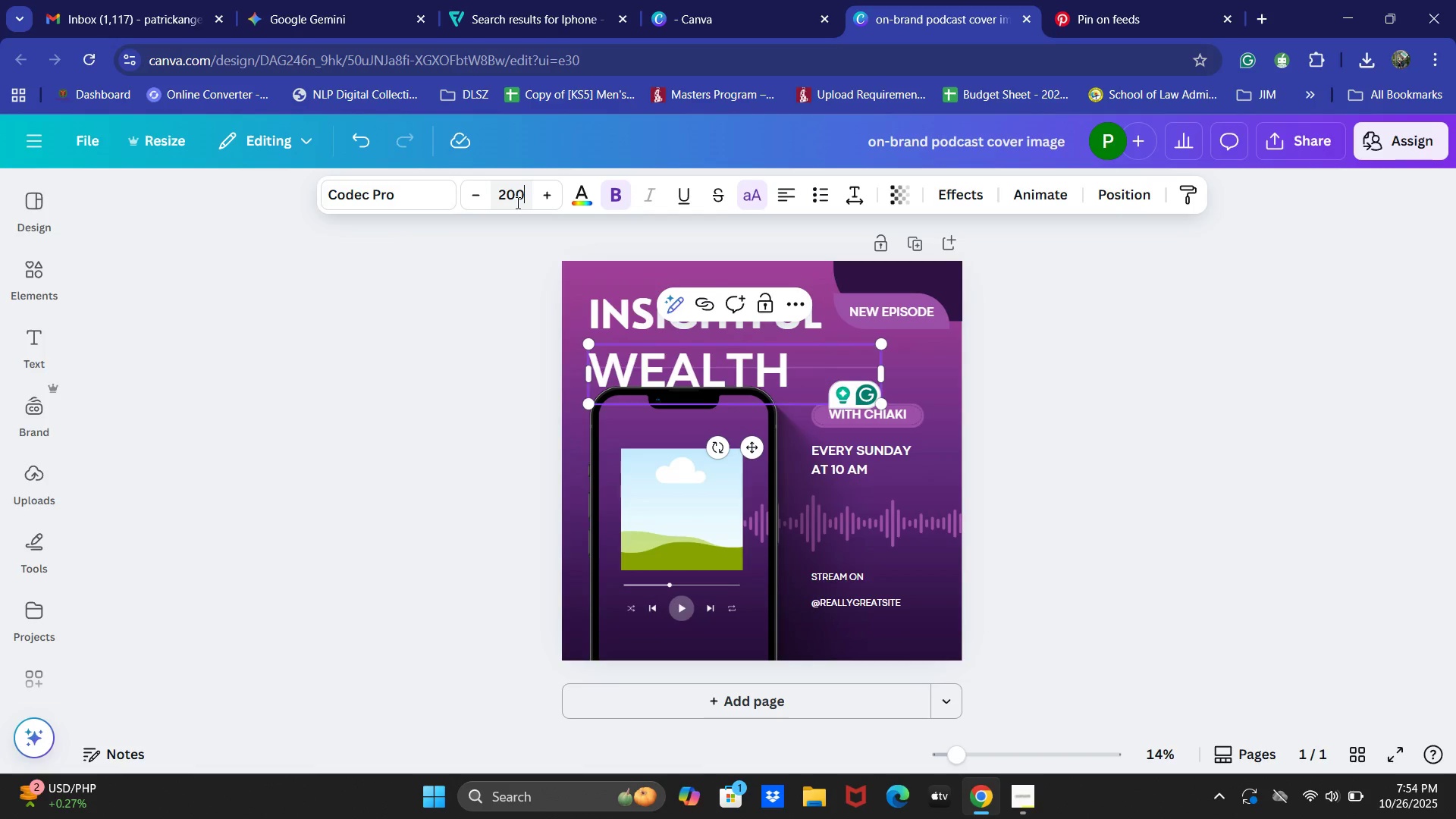 
key(Numpad0)
 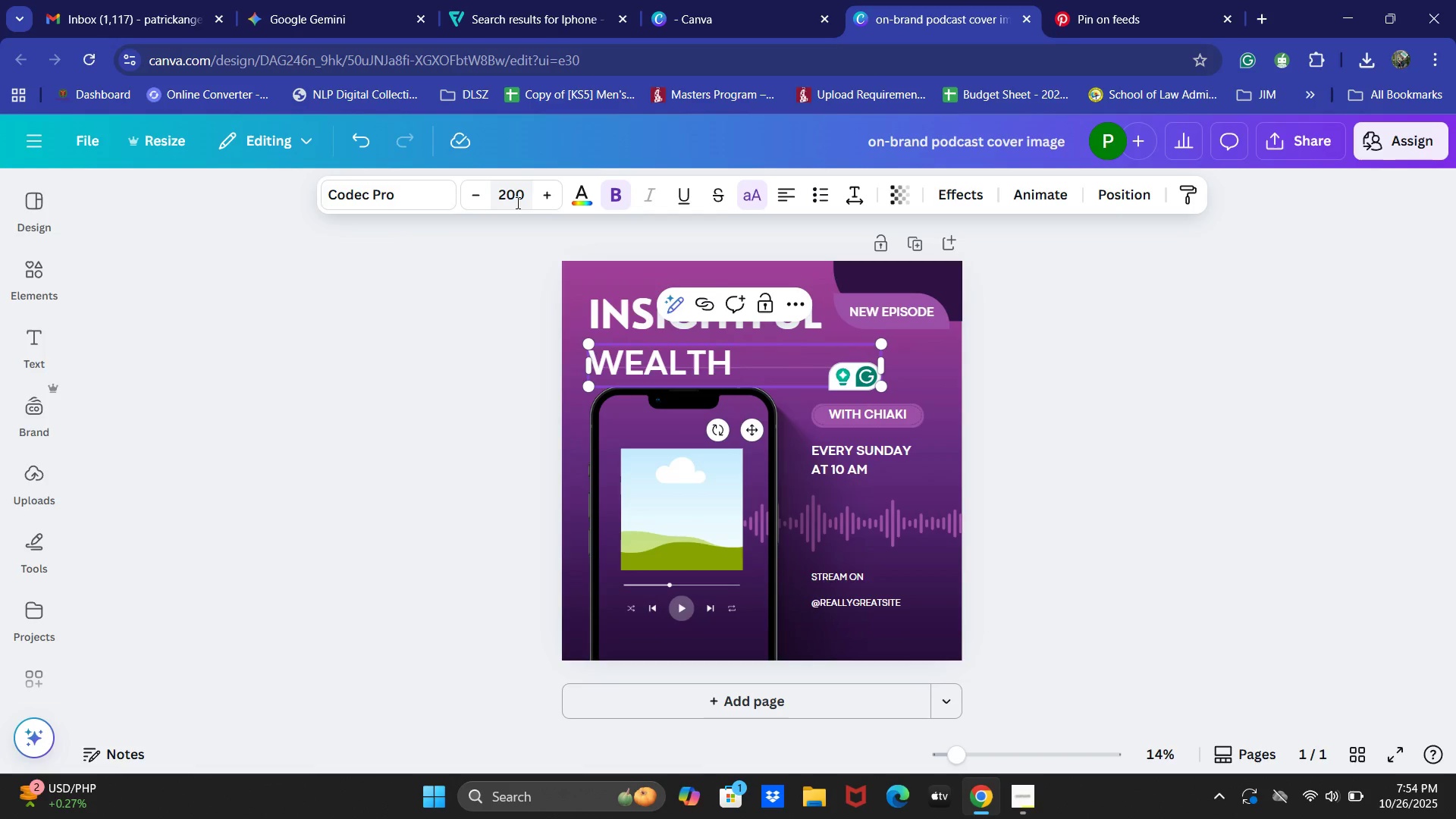 
key(NumpadEnter)
 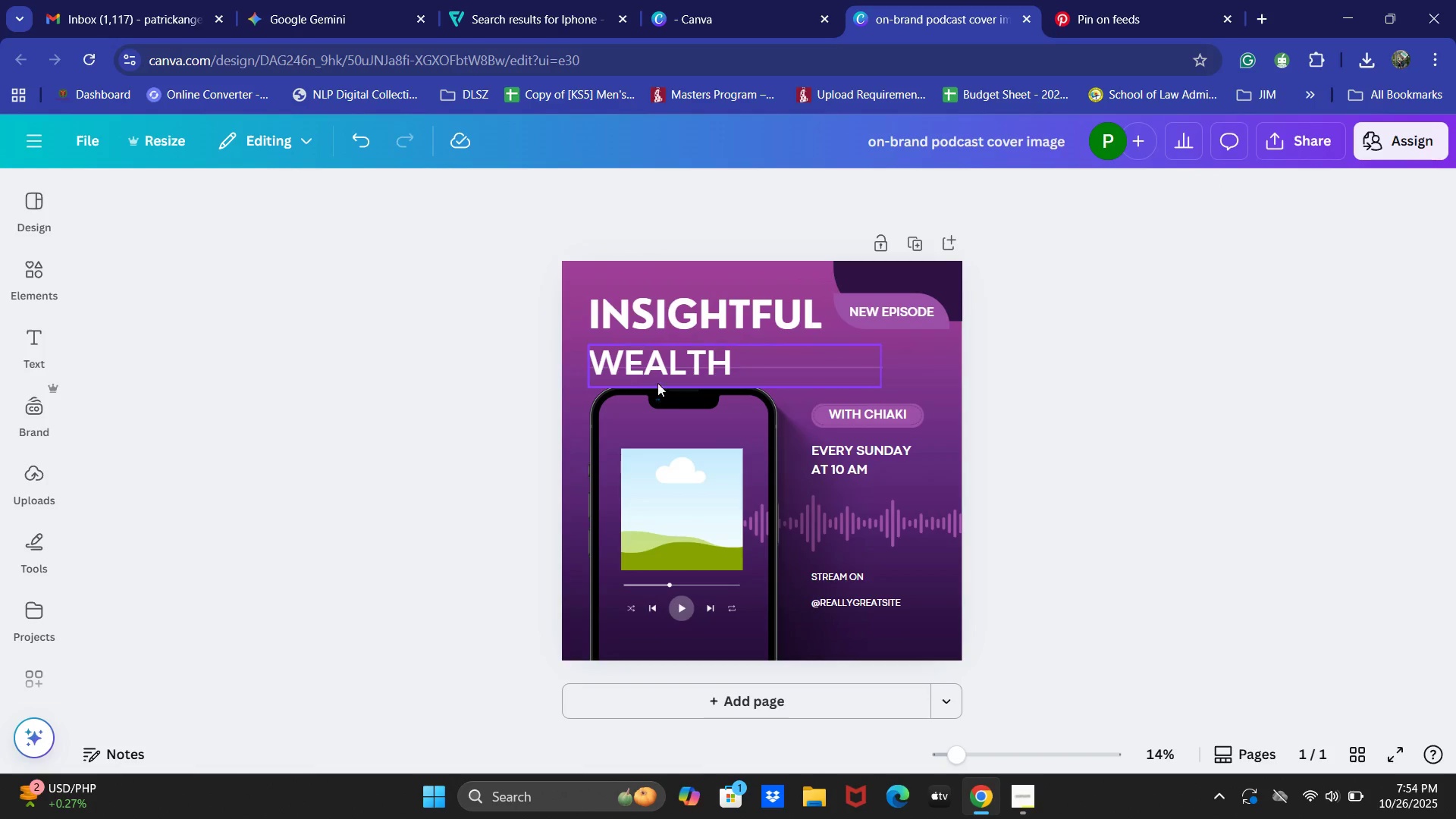 
left_click_drag(start_coordinate=[693, 359], to_coordinate=[696, 345])
 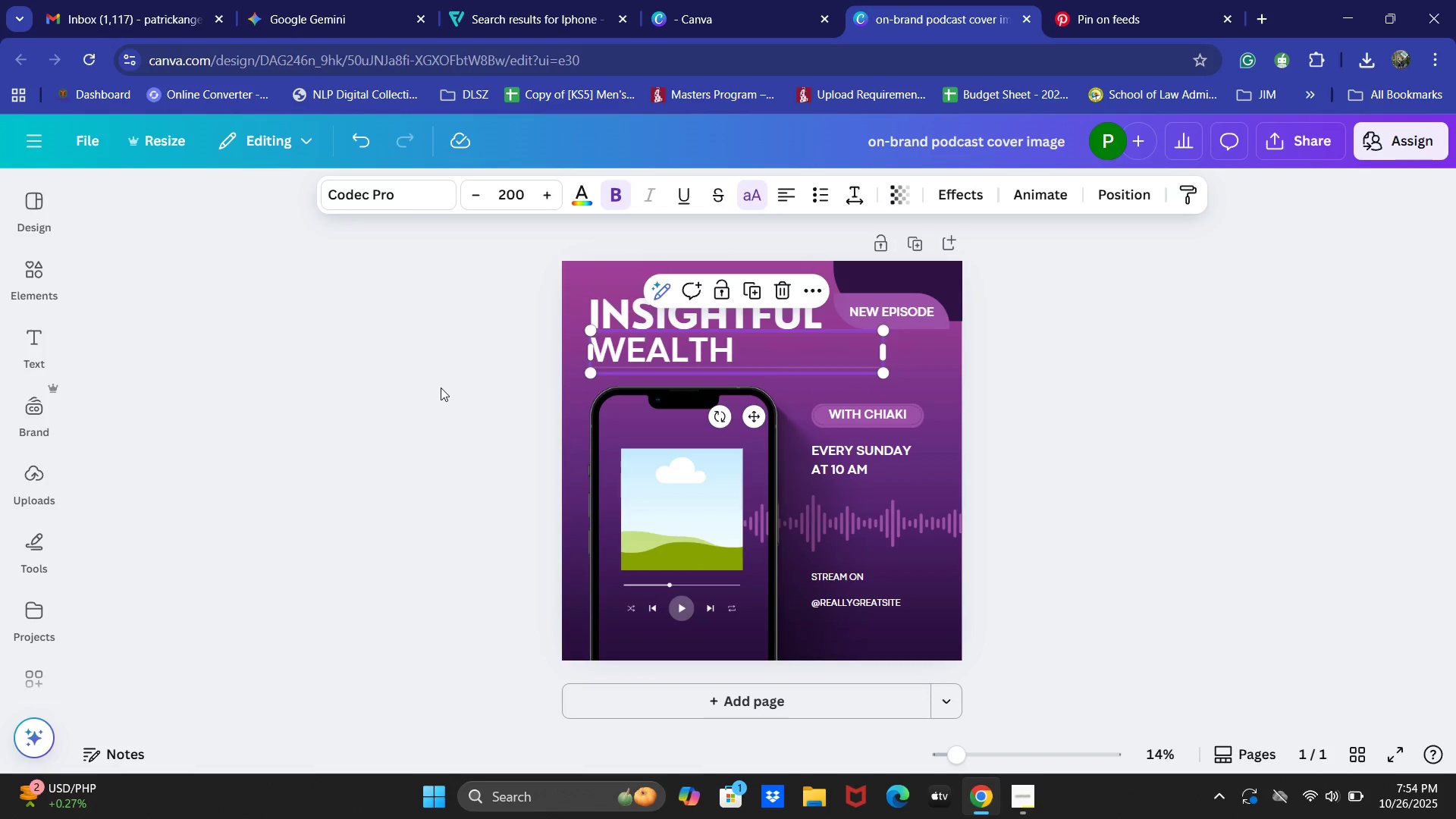 
left_click_drag(start_coordinate=[438, 384], to_coordinate=[438, 388])
 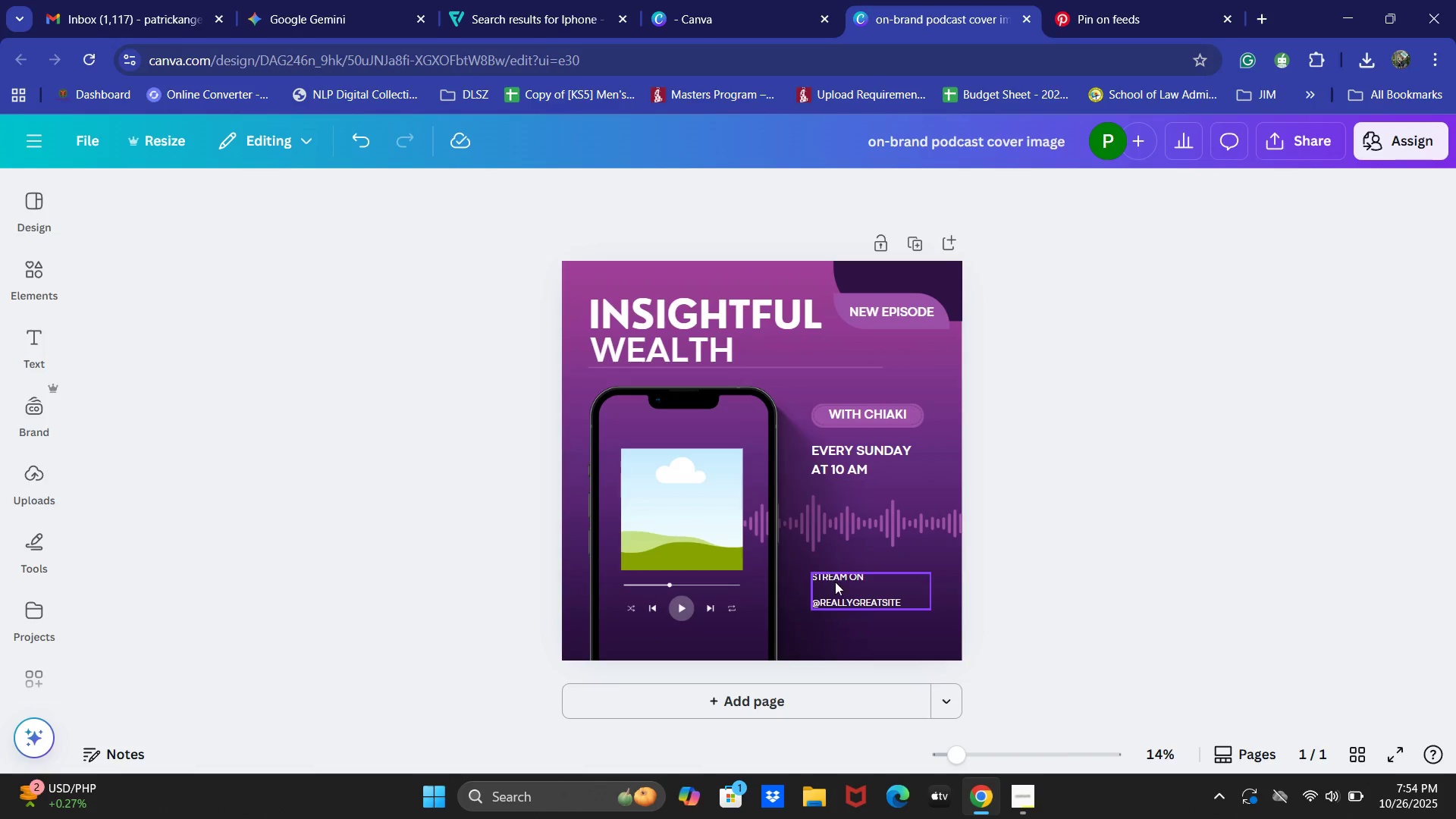 
left_click([858, 585])
 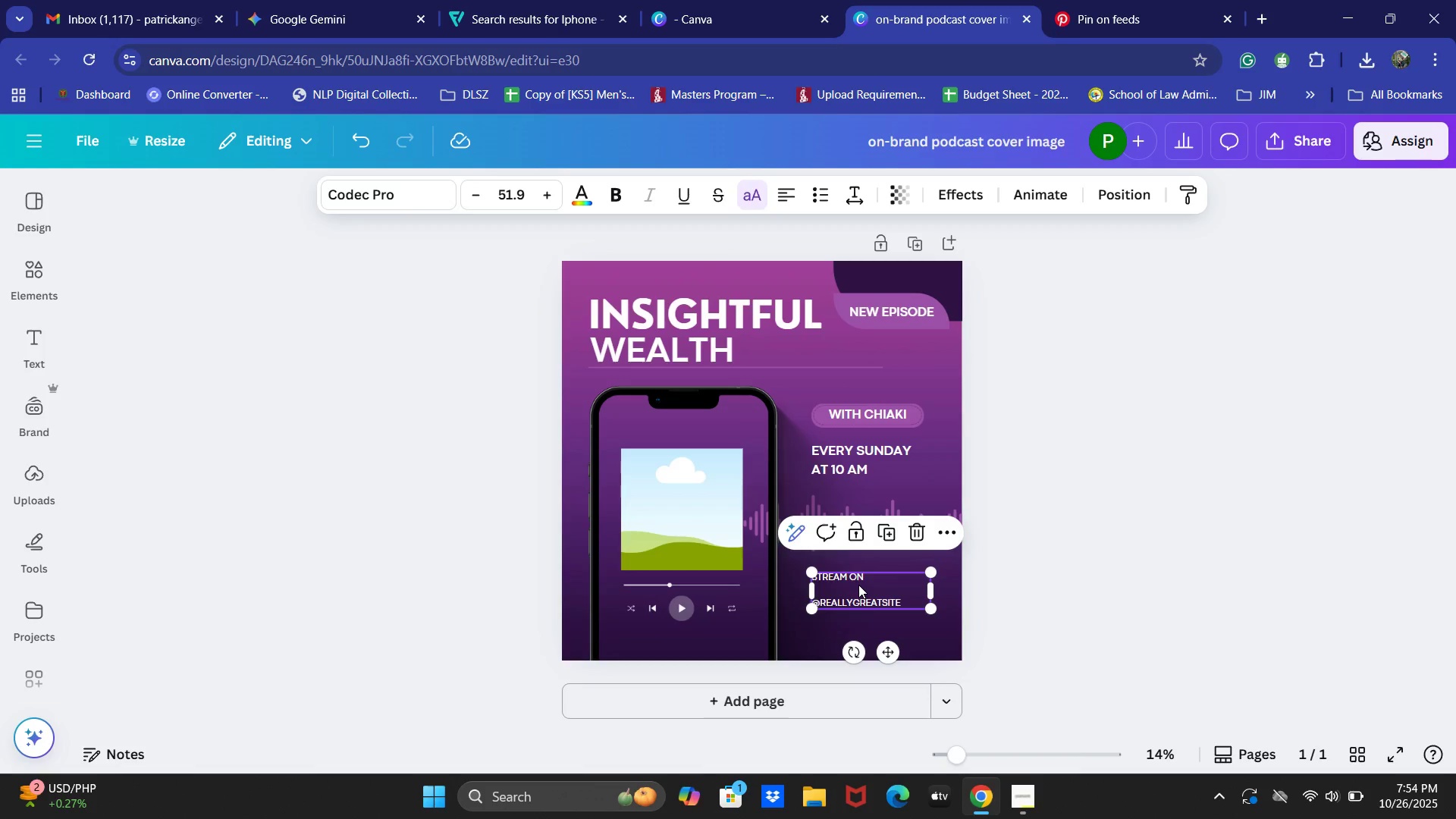 
key(Backspace)
 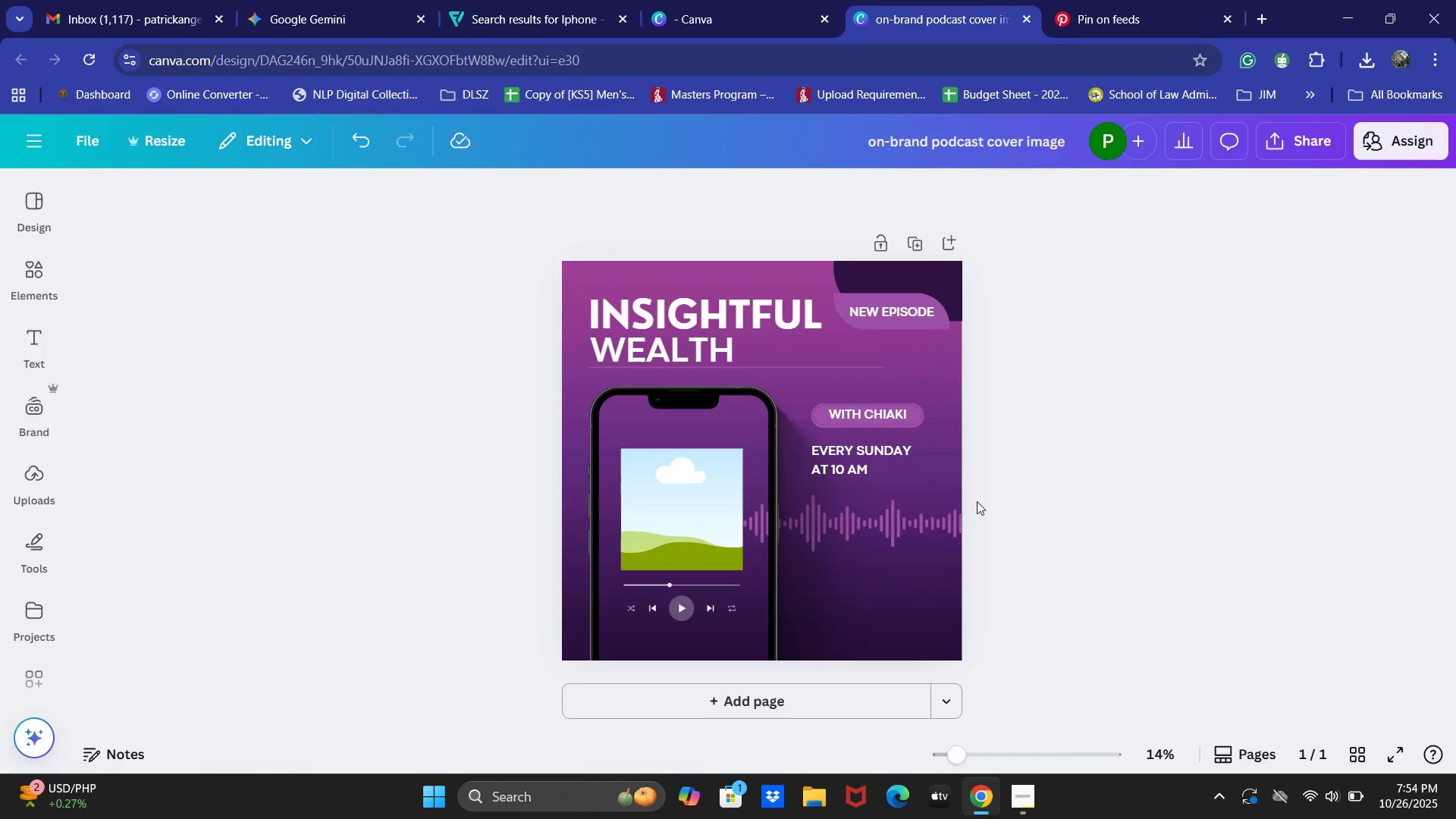 
mouse_move([867, 464])
 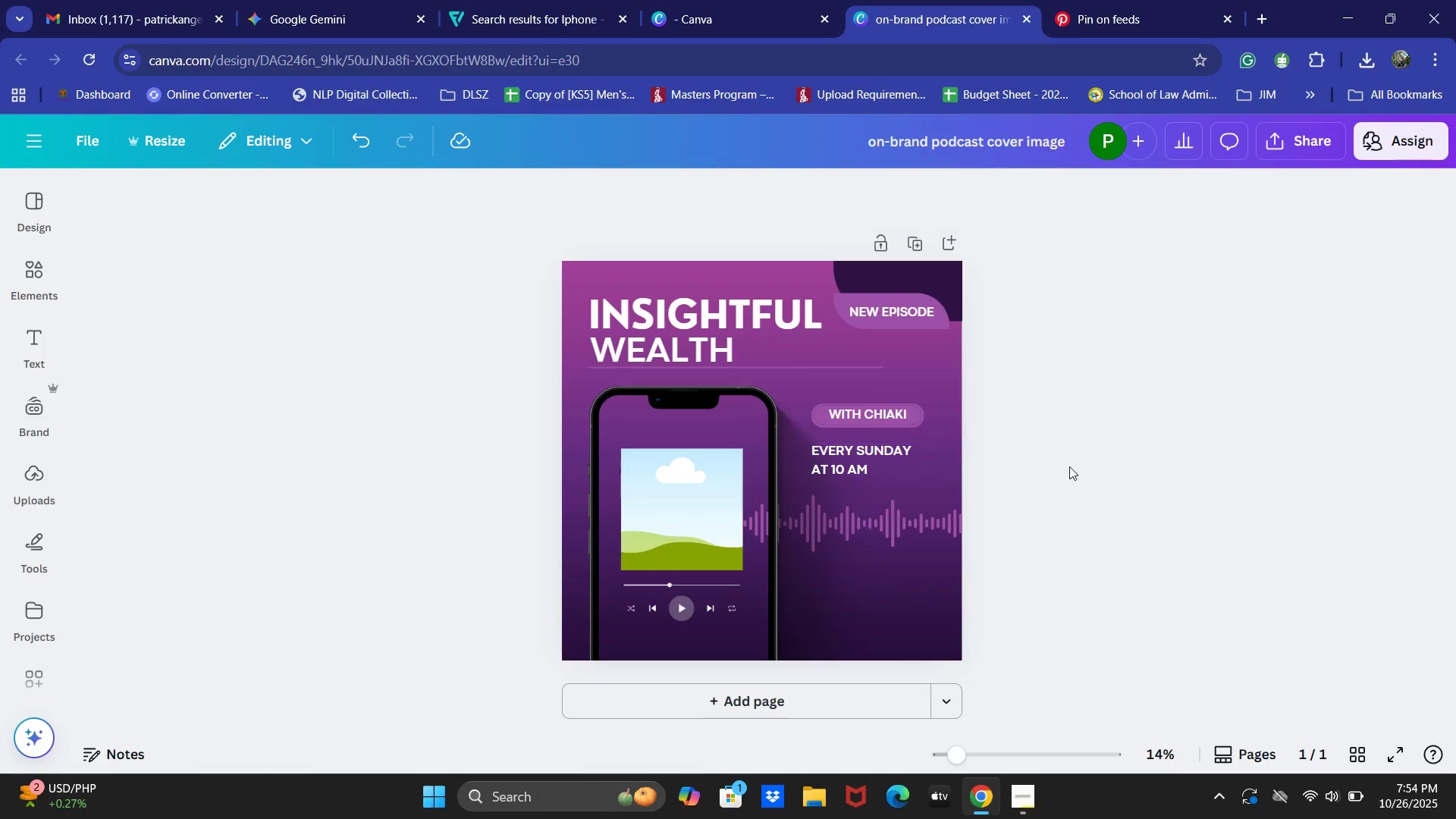 
left_click([1068, 466])
 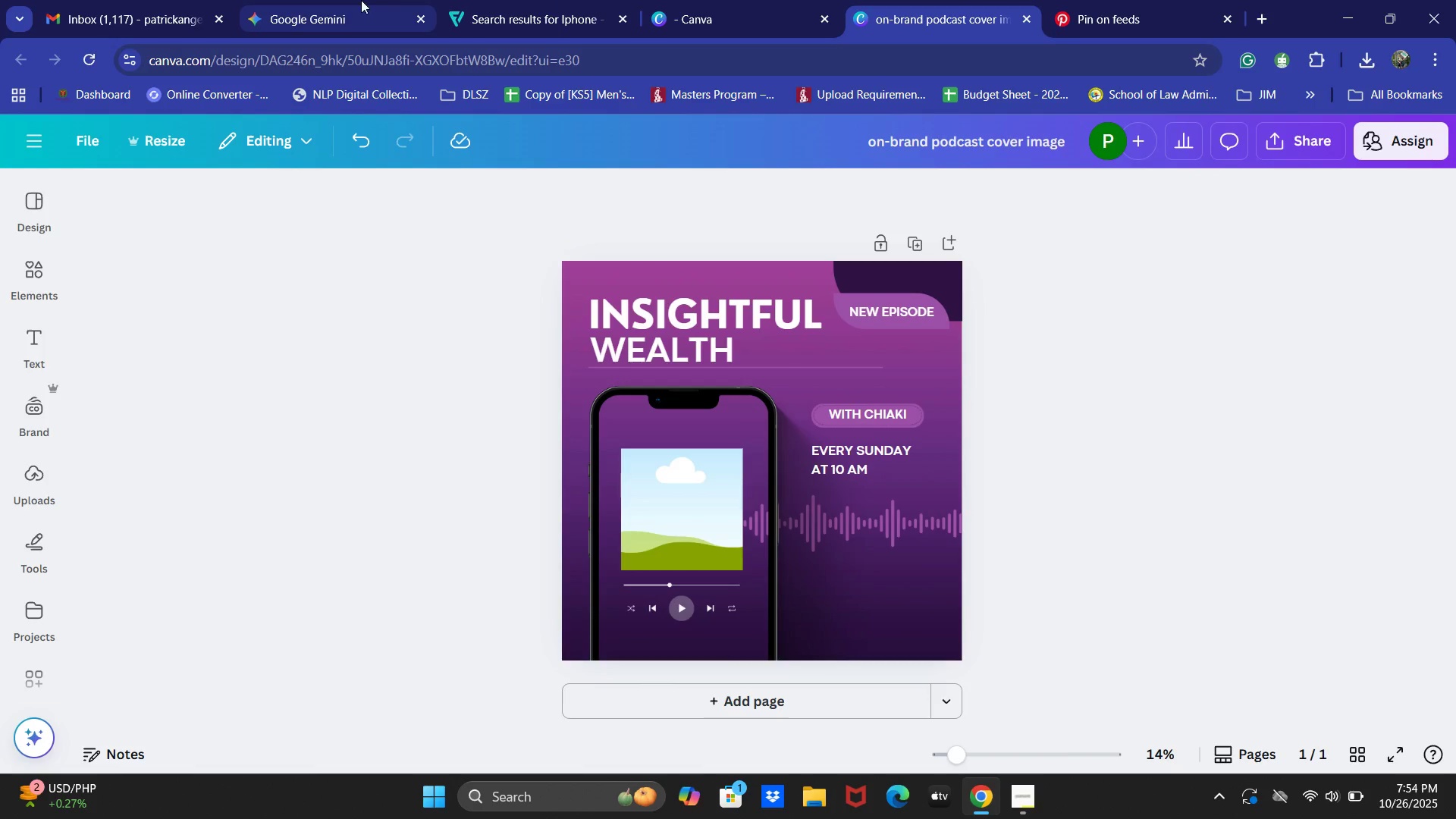 
wait(5.07)
 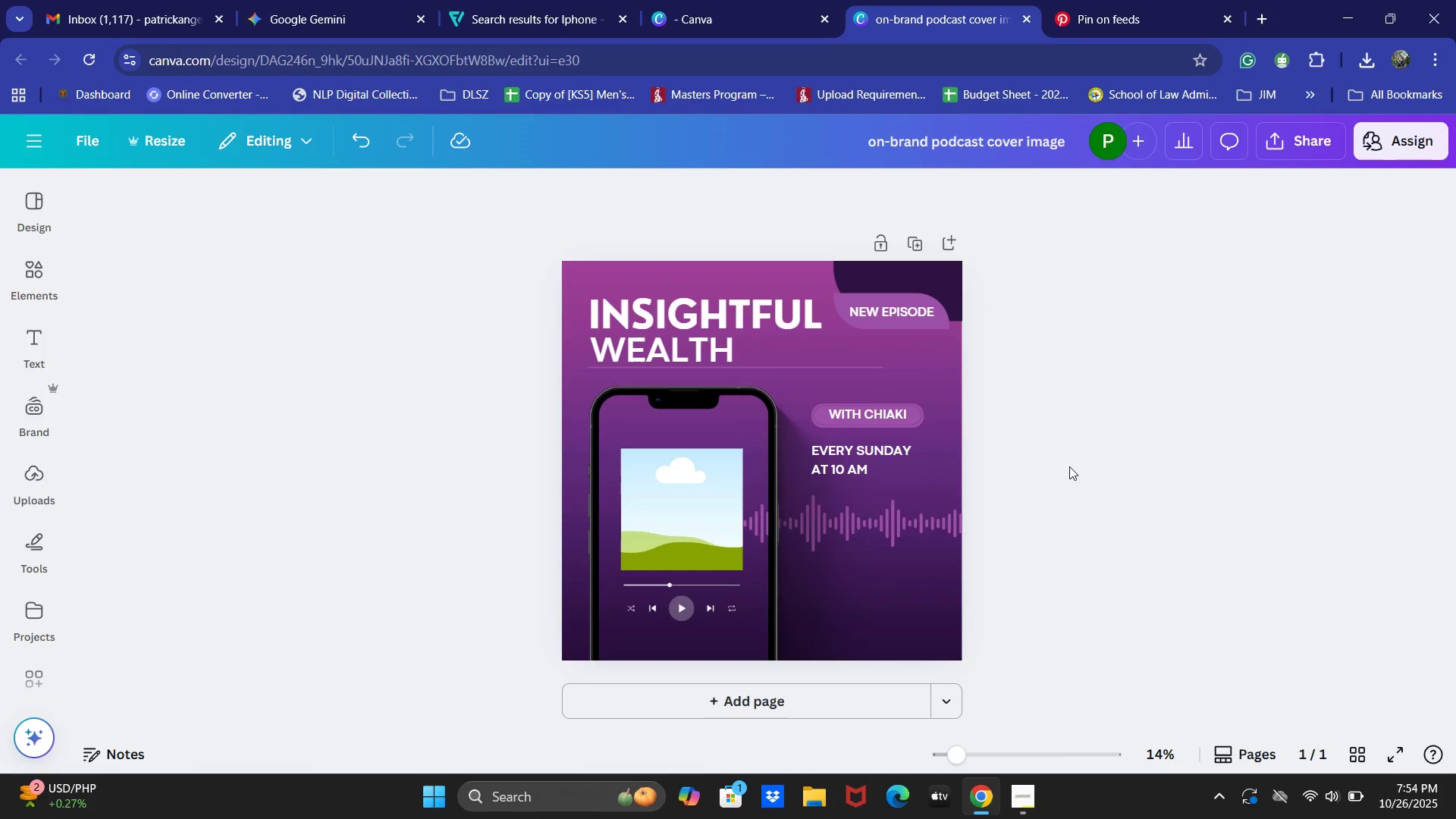 
scroll: coordinate [871, 516], scroll_direction: down, amount: 2.0
 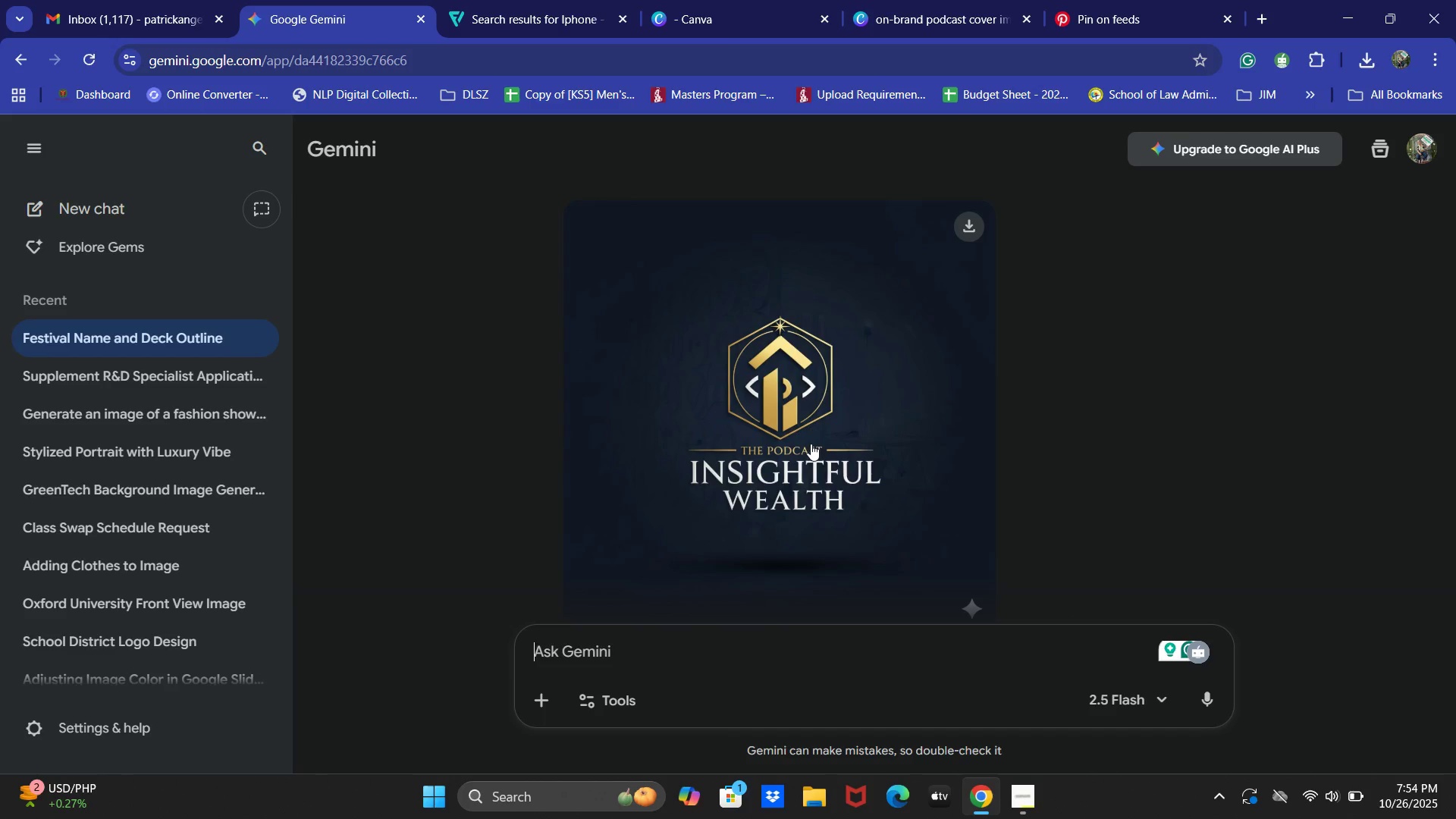 
left_click([811, 444])
 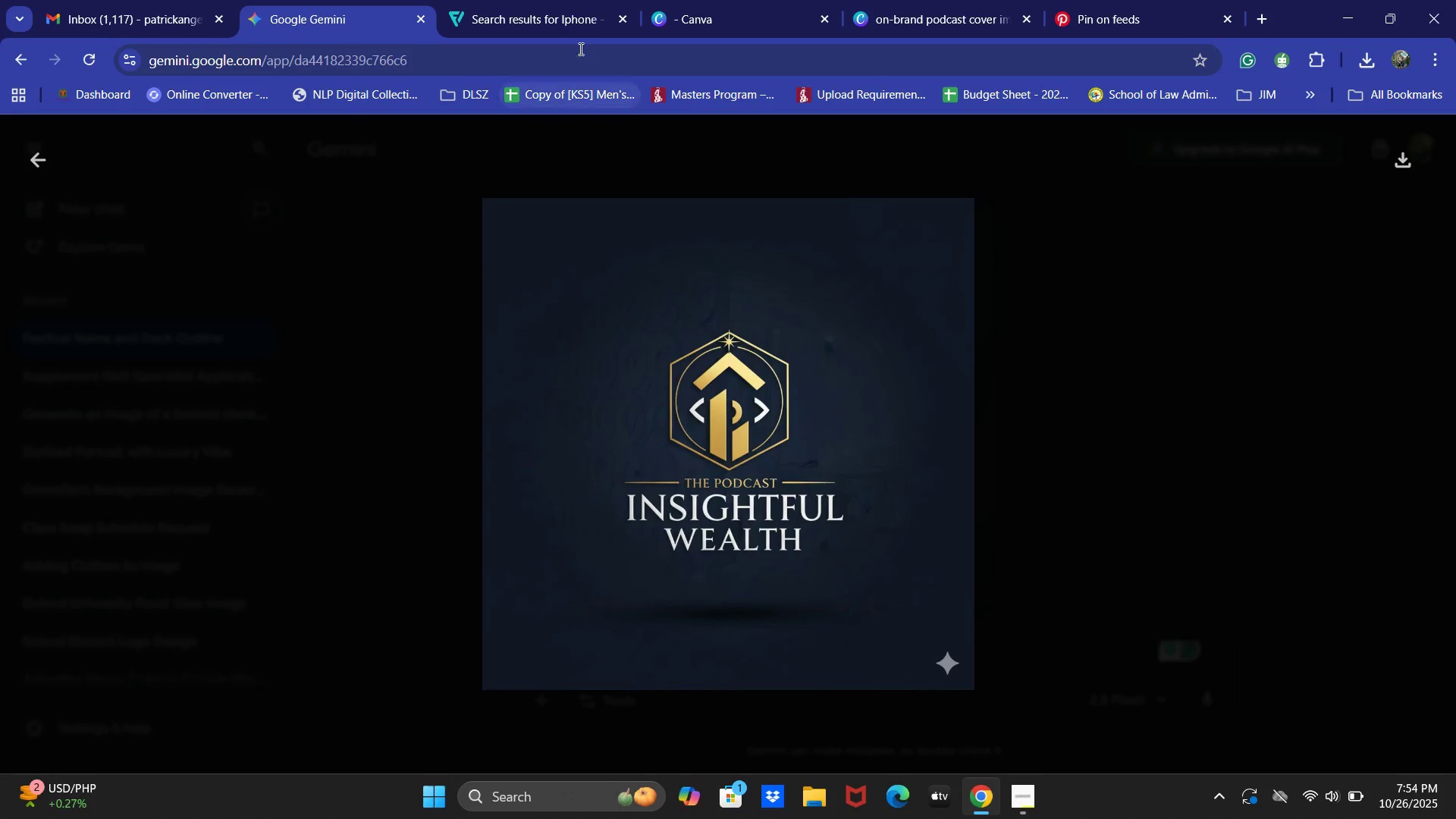 
left_click([548, 0])
 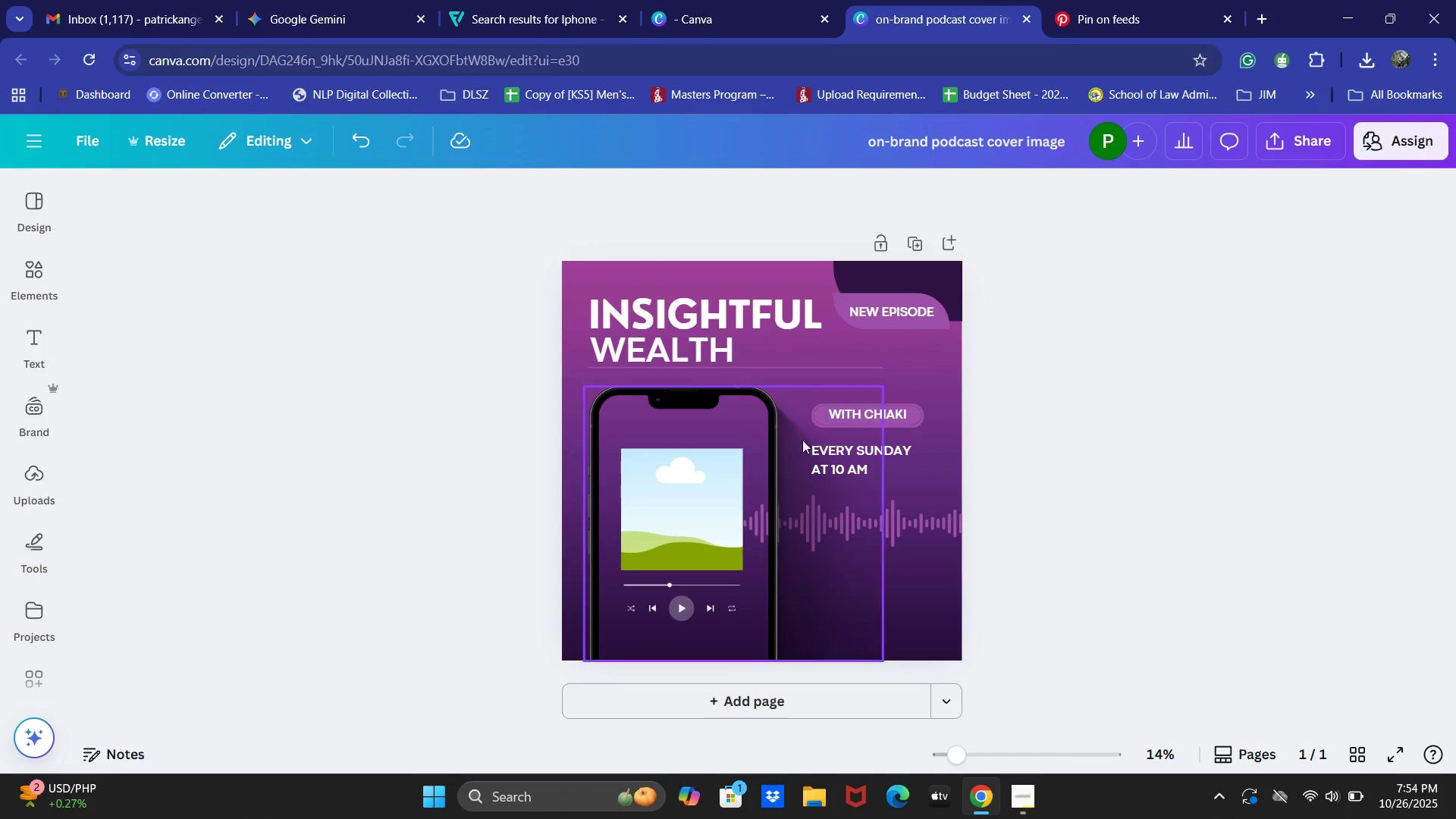 
left_click([924, 639])
 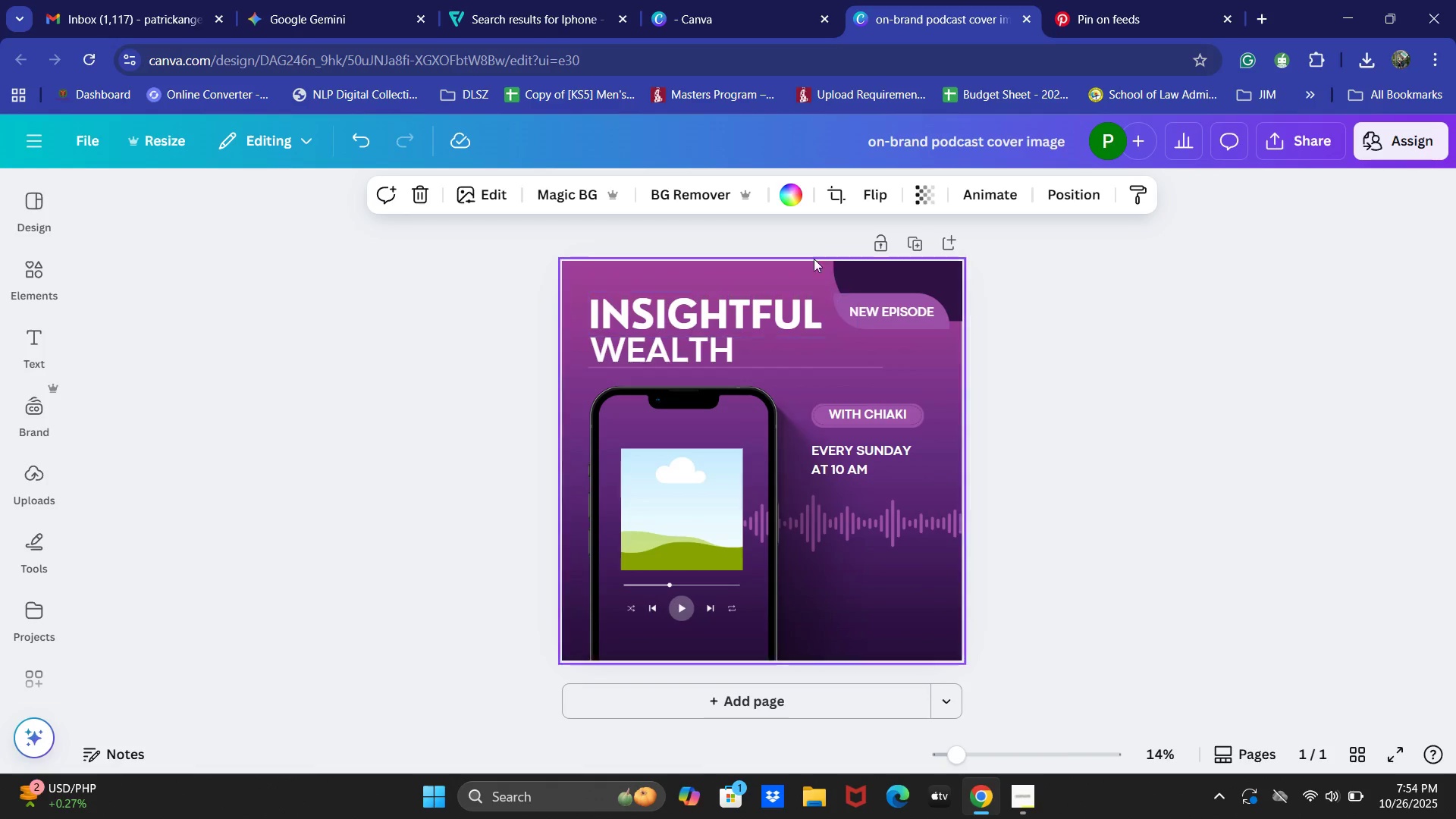 
mouse_move([770, 200])
 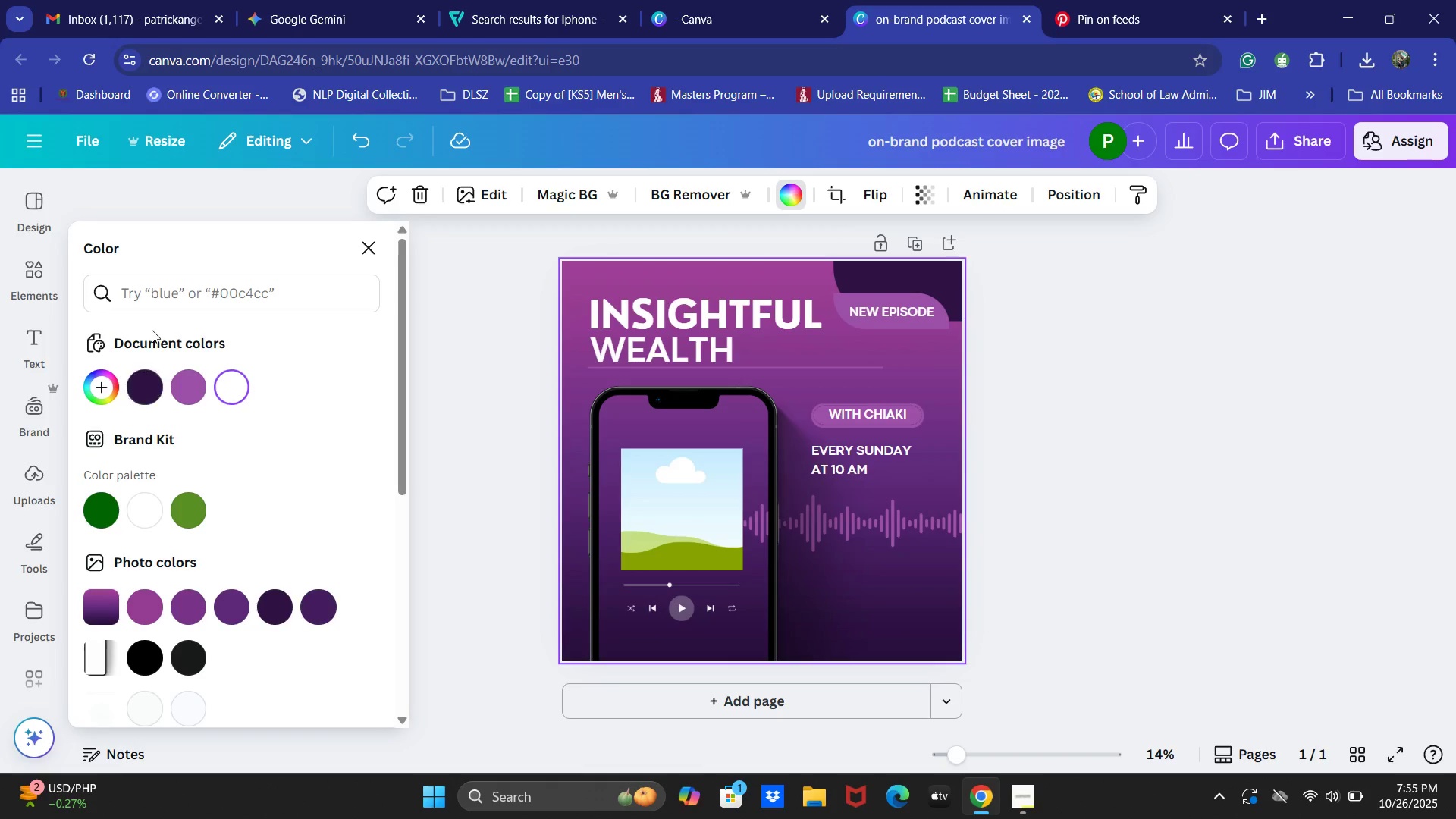 
left_click([167, 290])
 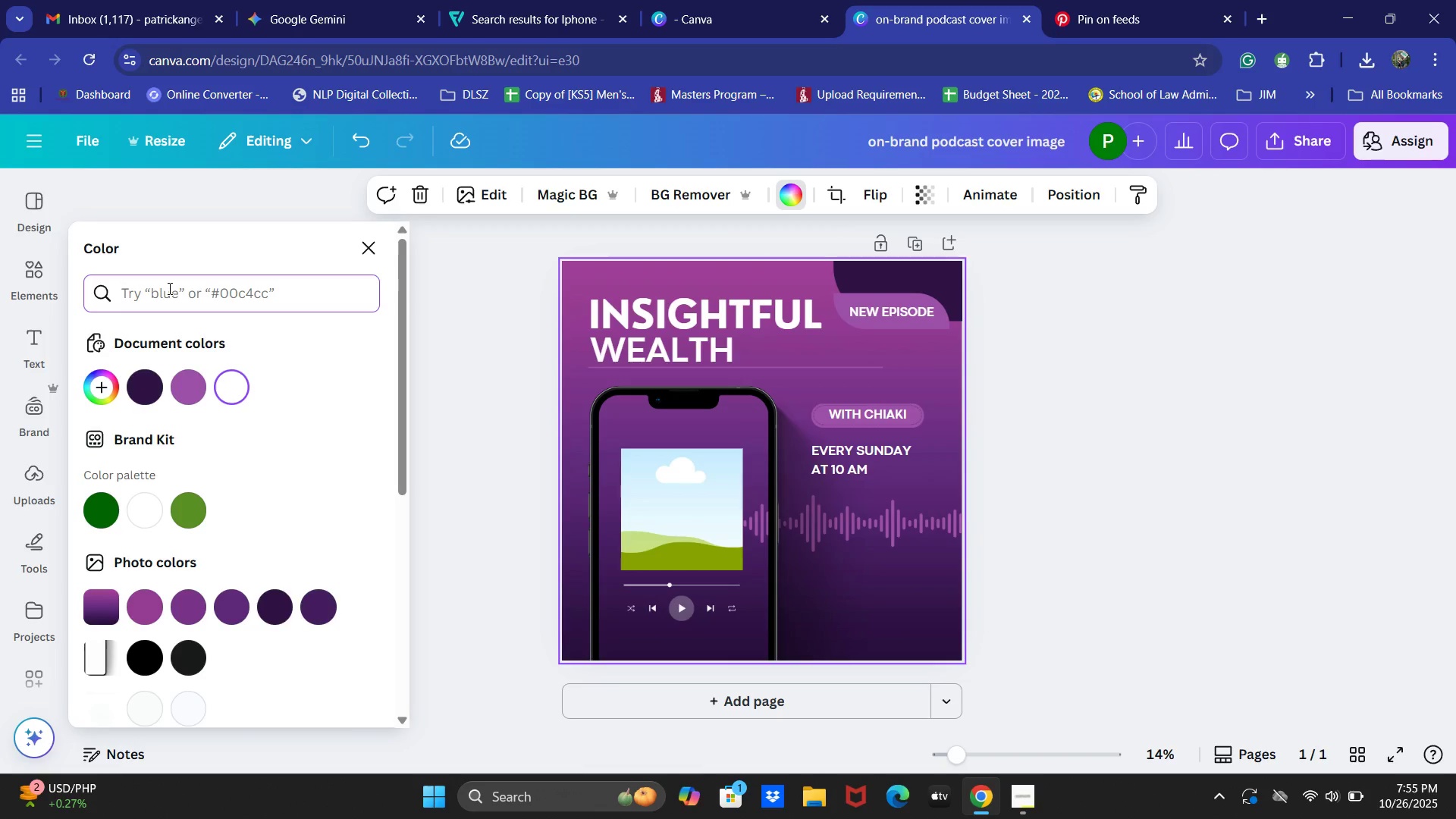 
type(Roa)
key(Backspace)
key(Backspace)
key(Backspace)
type(Royal)
key(Backspace)
key(Backspace)
key(Backspace)
key(Backspace)
key(Backspace)
 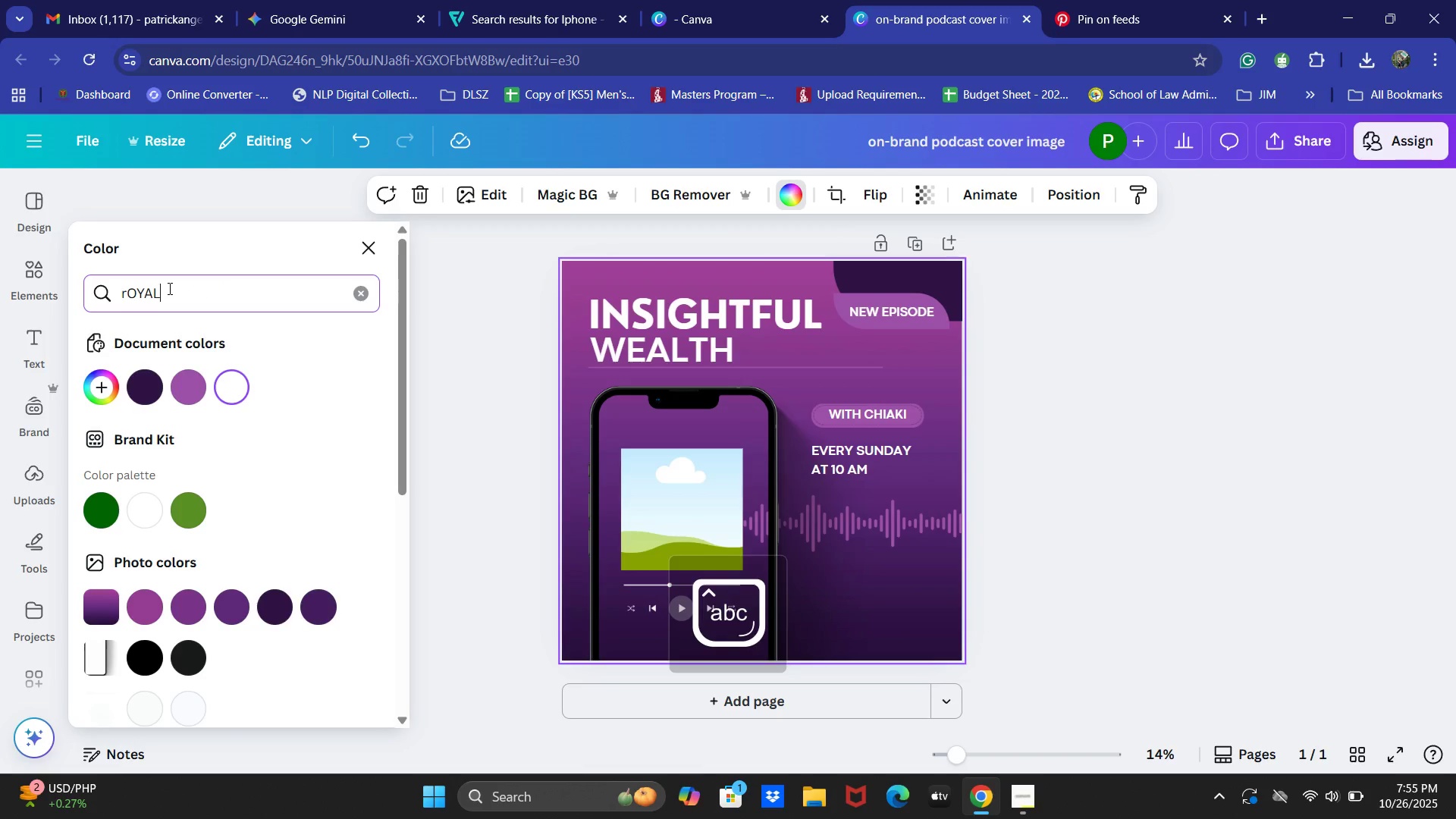 
left_click([168, 288])
 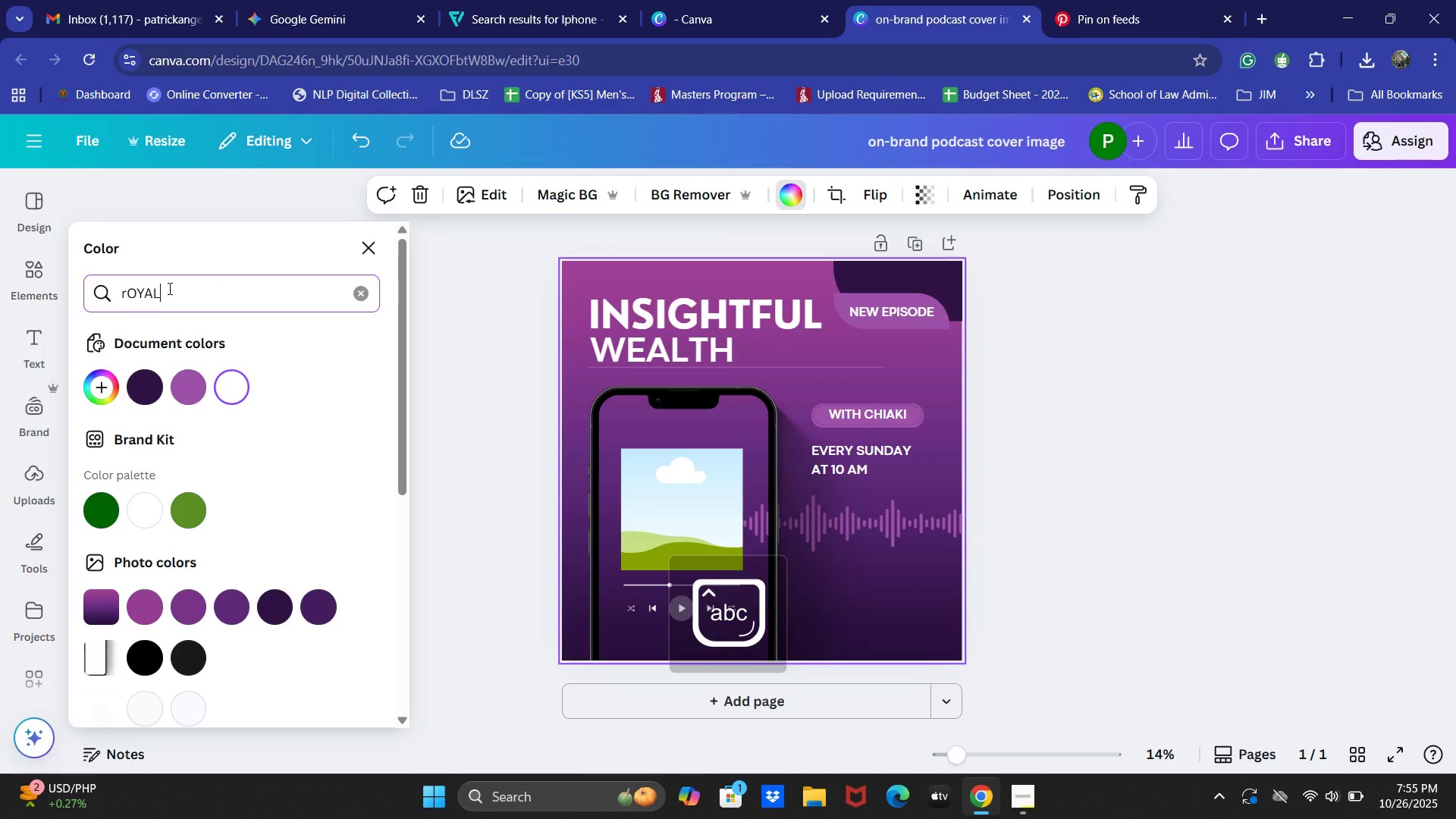 
key(Backspace)
 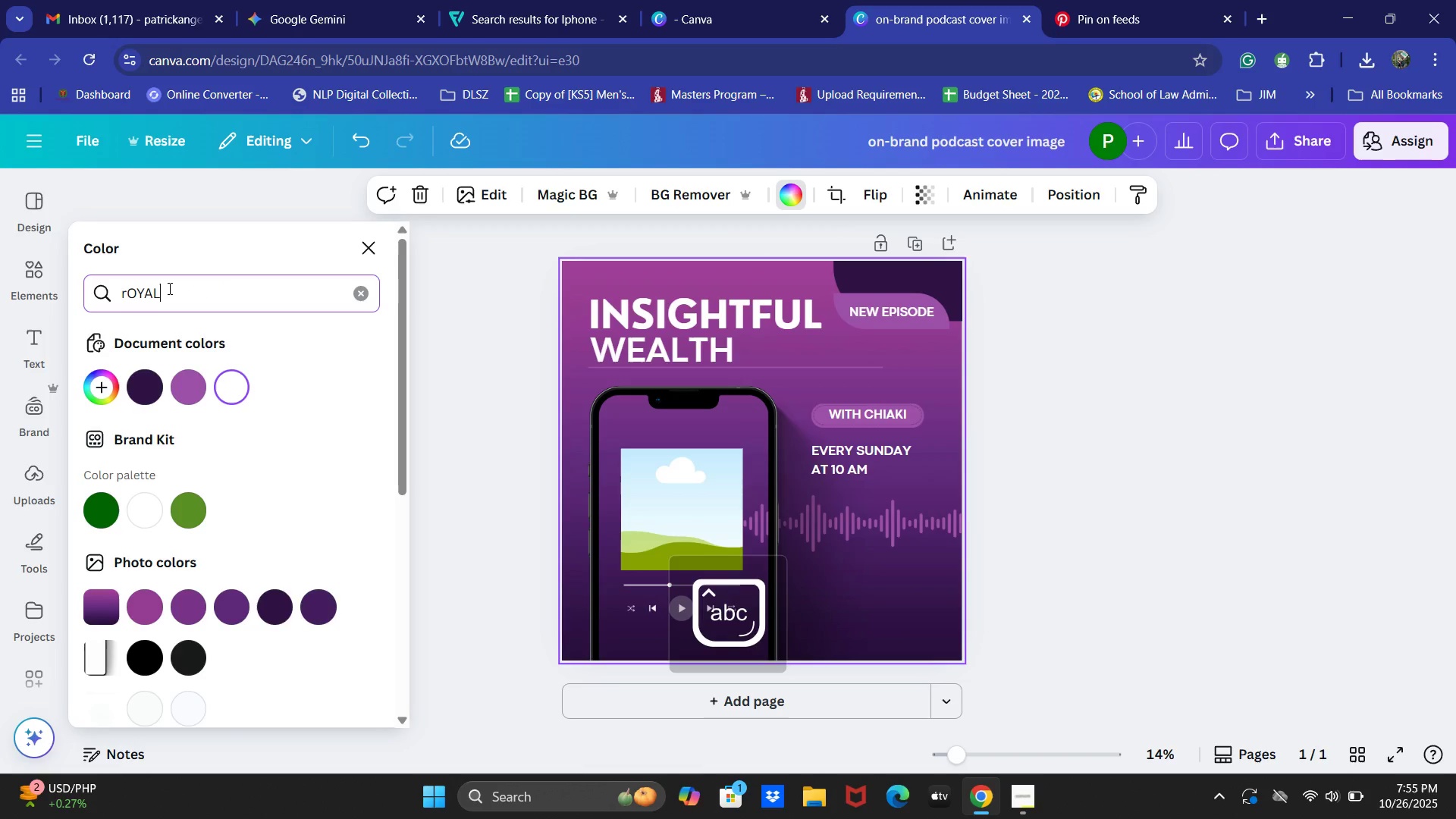 
key(Backspace)
 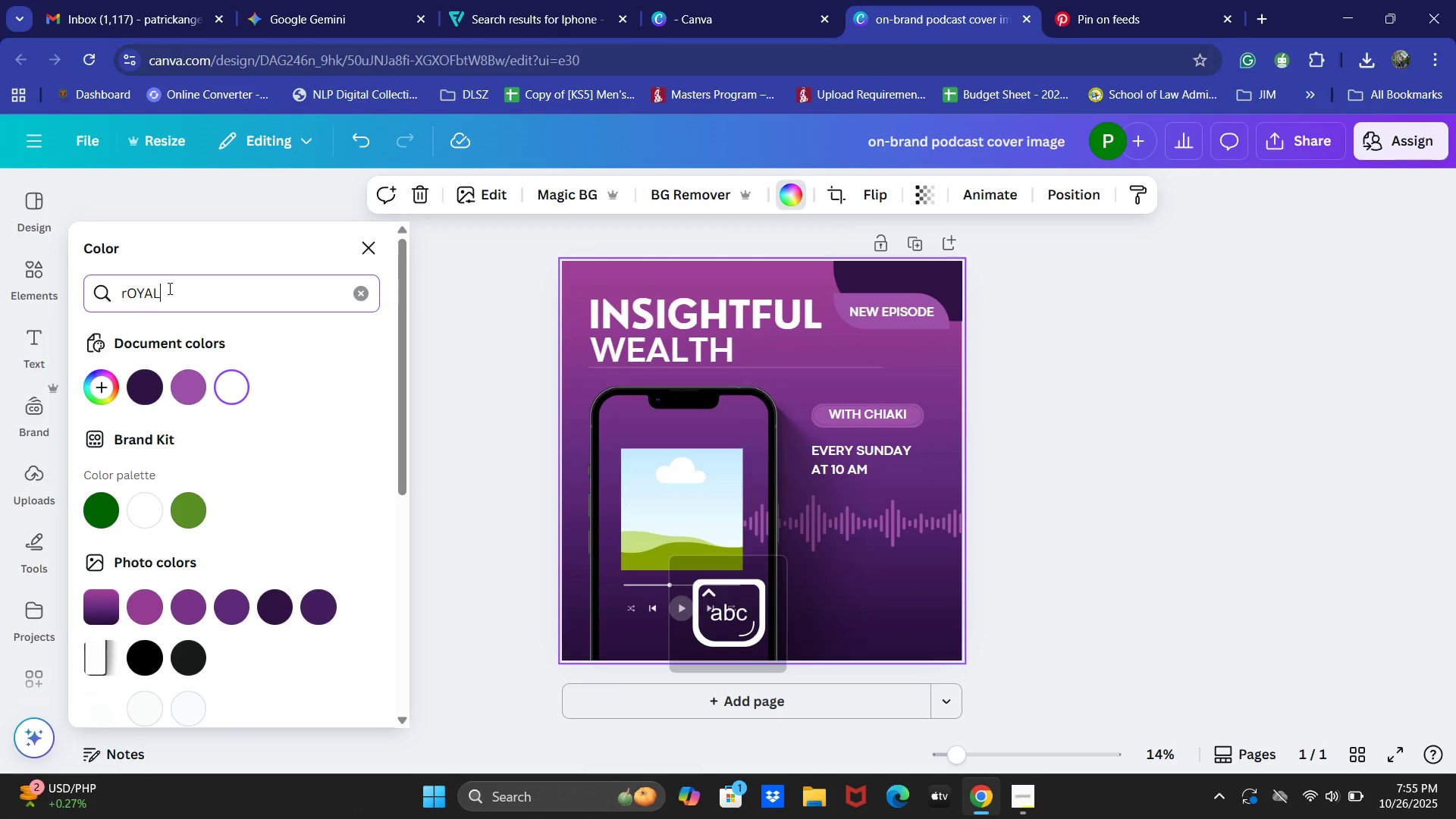 
key(Backspace)
 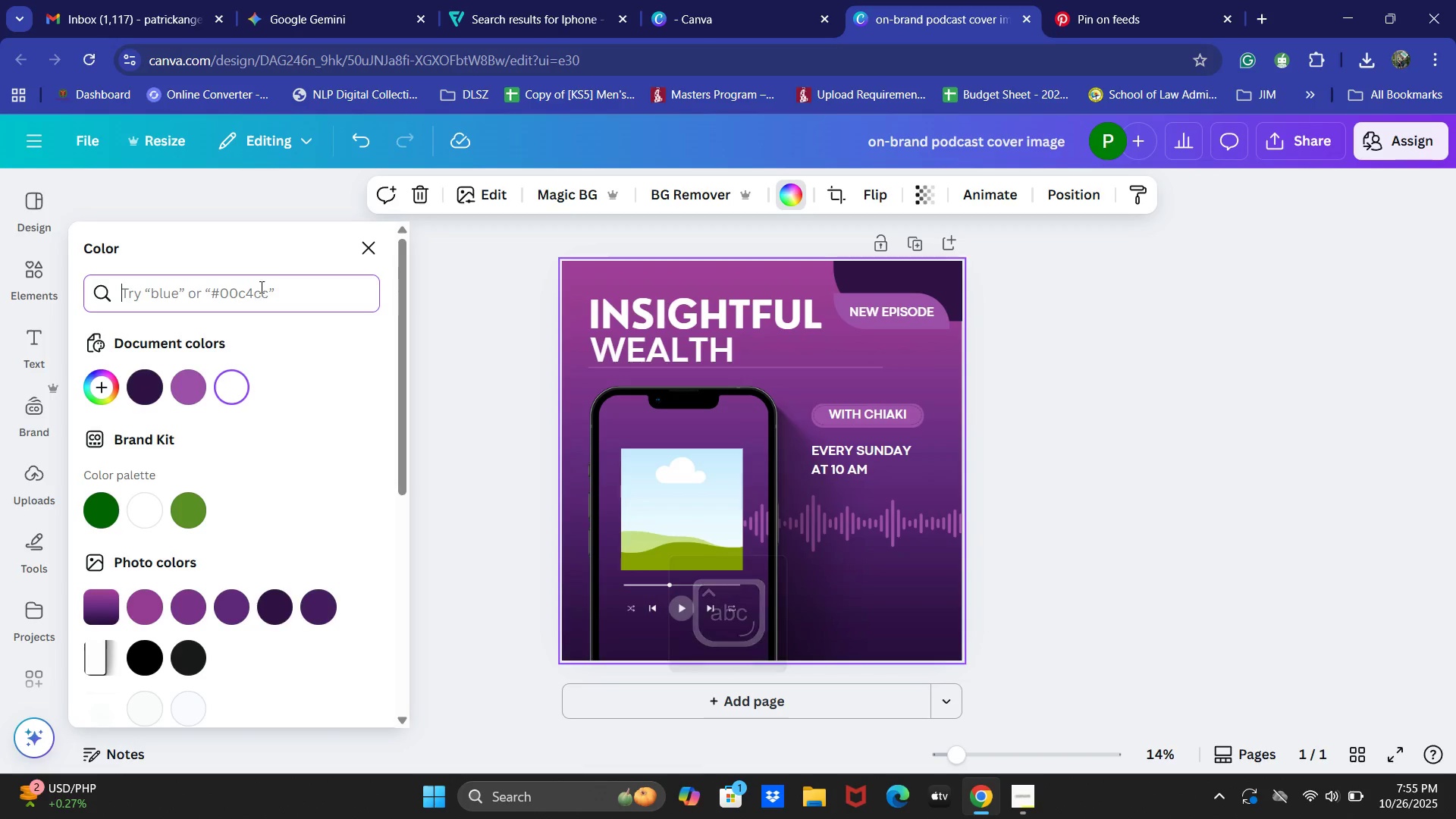 
key(Alt+AltLeft)
 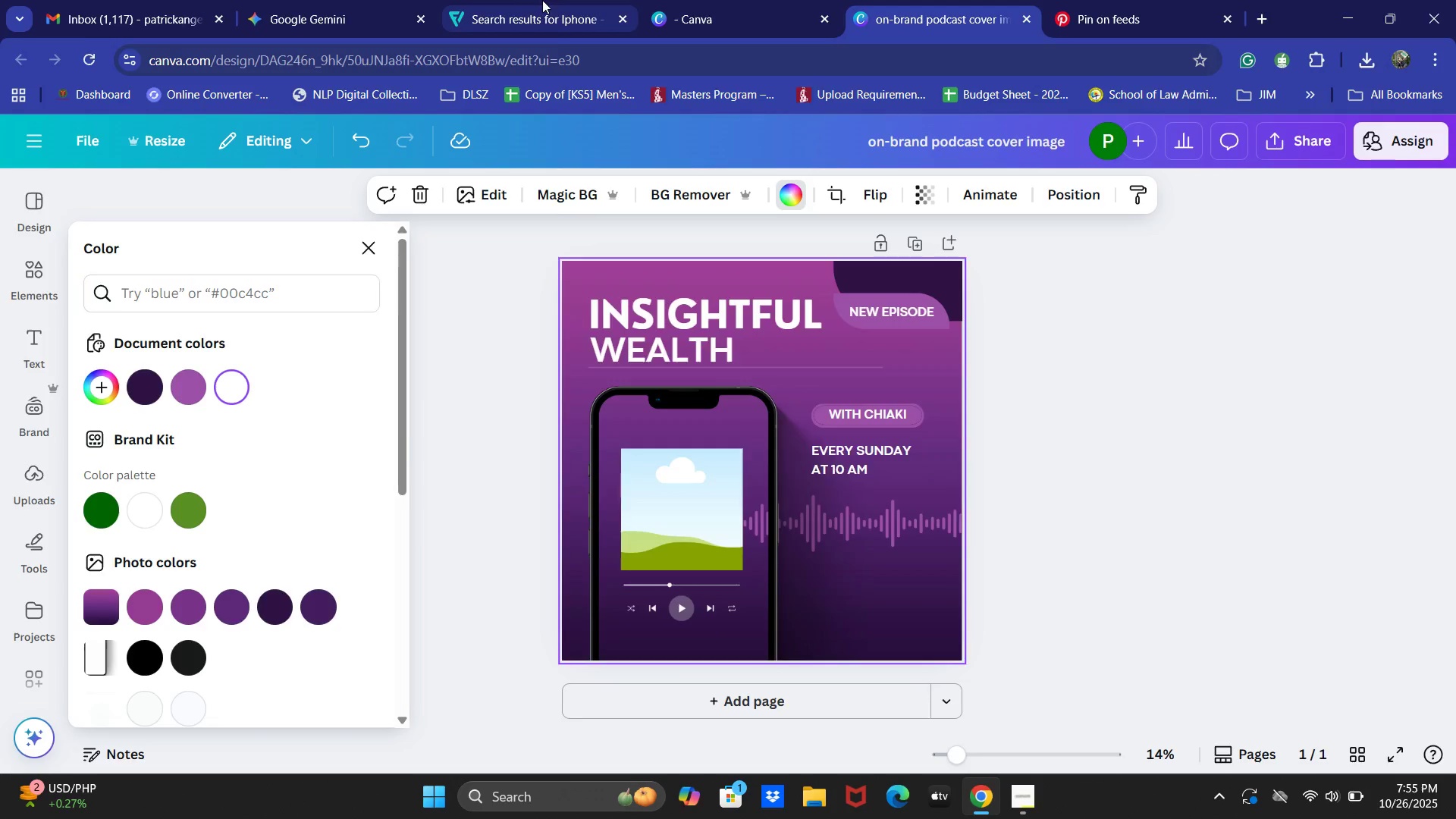 
key(Alt+Tab)